 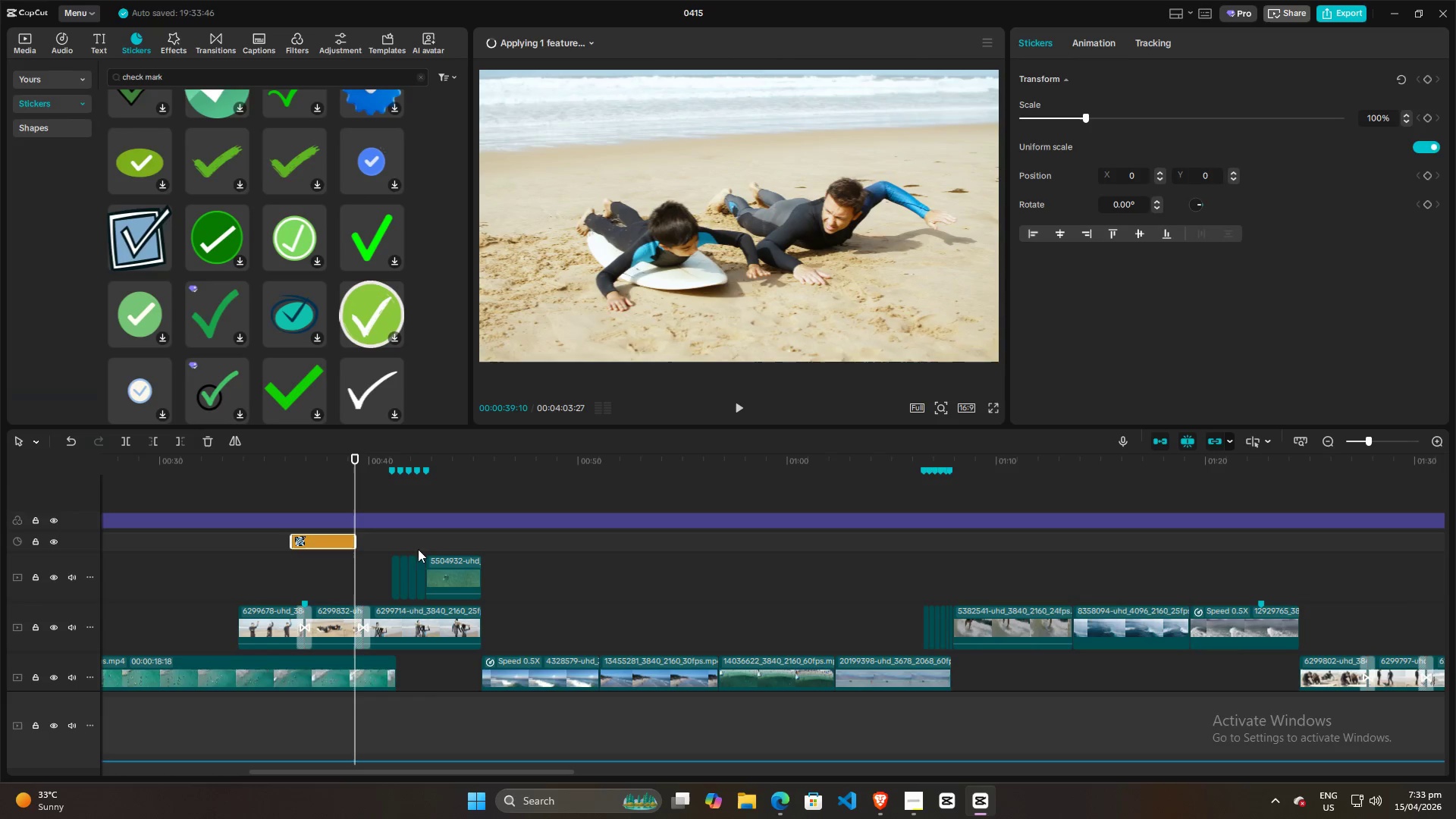 
key(Control+ControlLeft)
 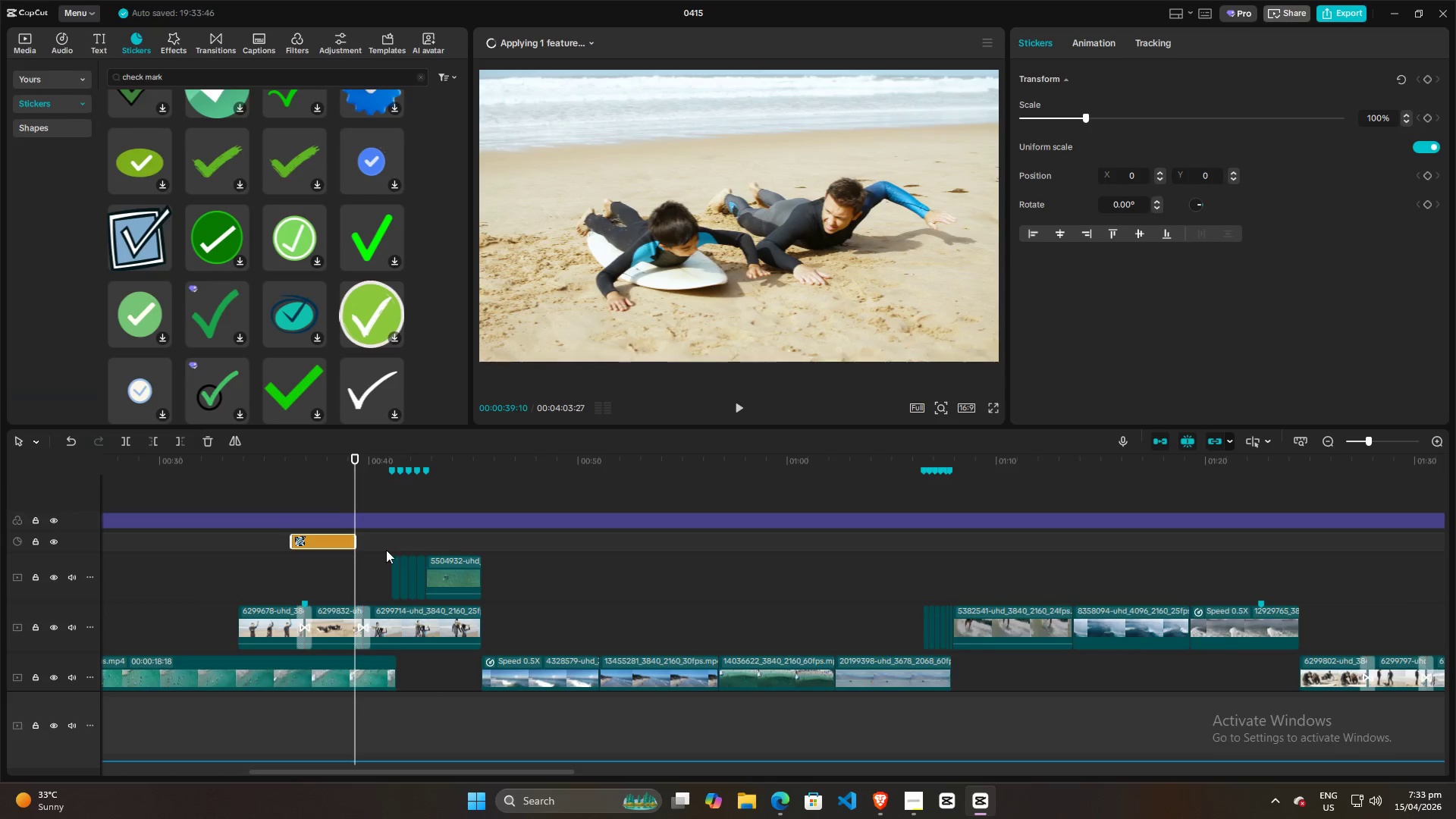 
key(Control+ControlLeft)
 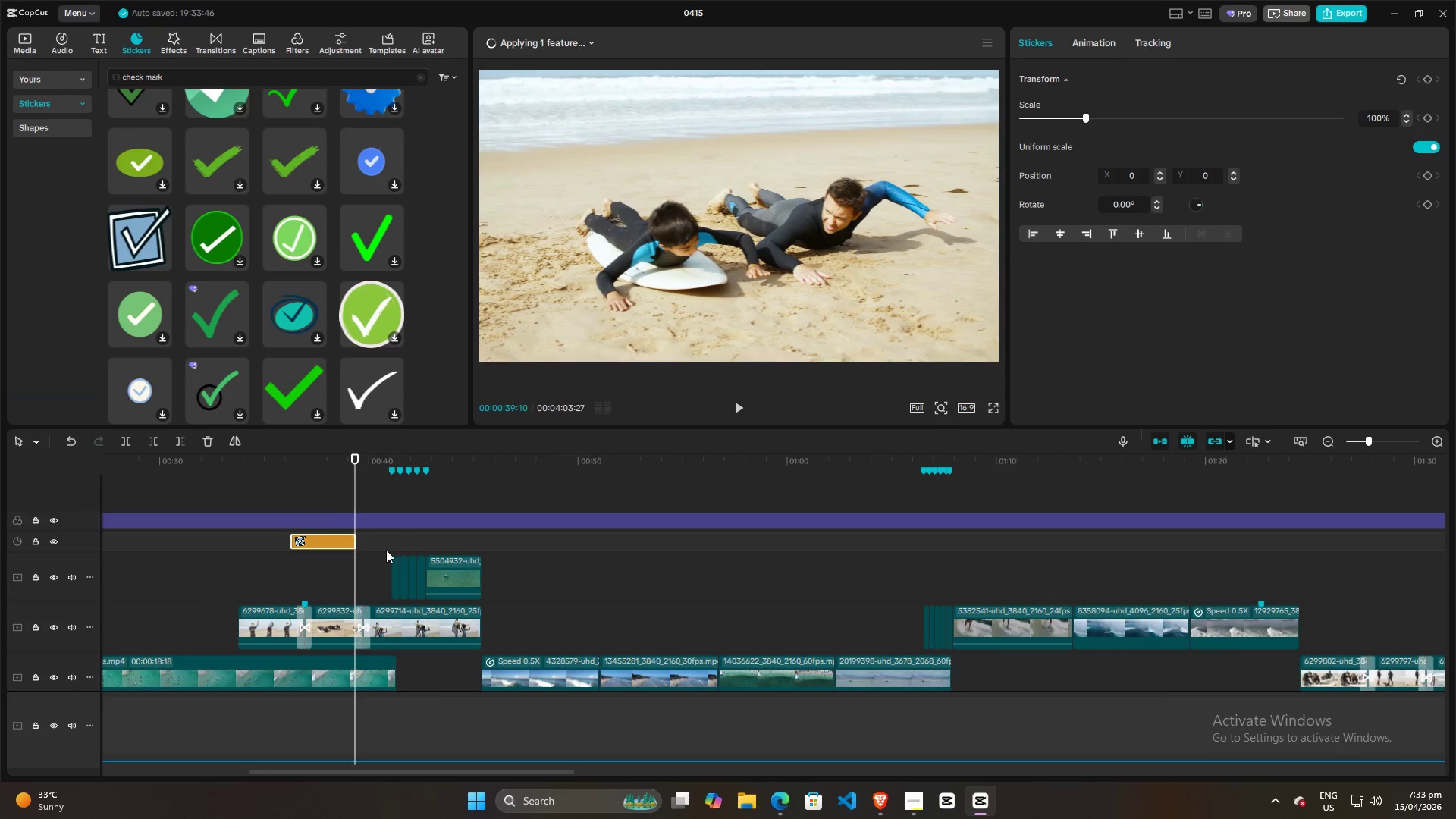 
key(Control+ControlLeft)
 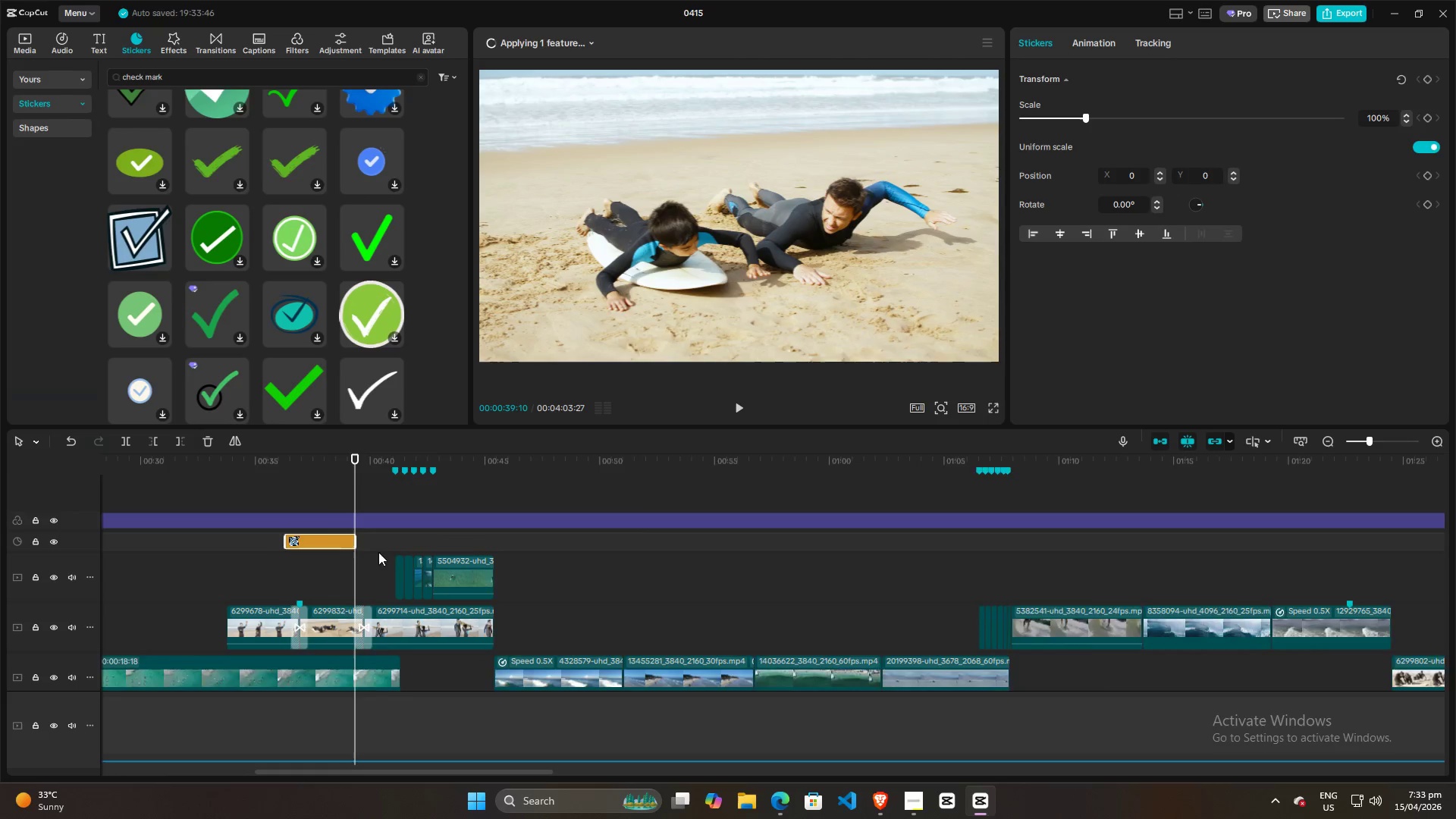 
key(Control+ControlLeft)
 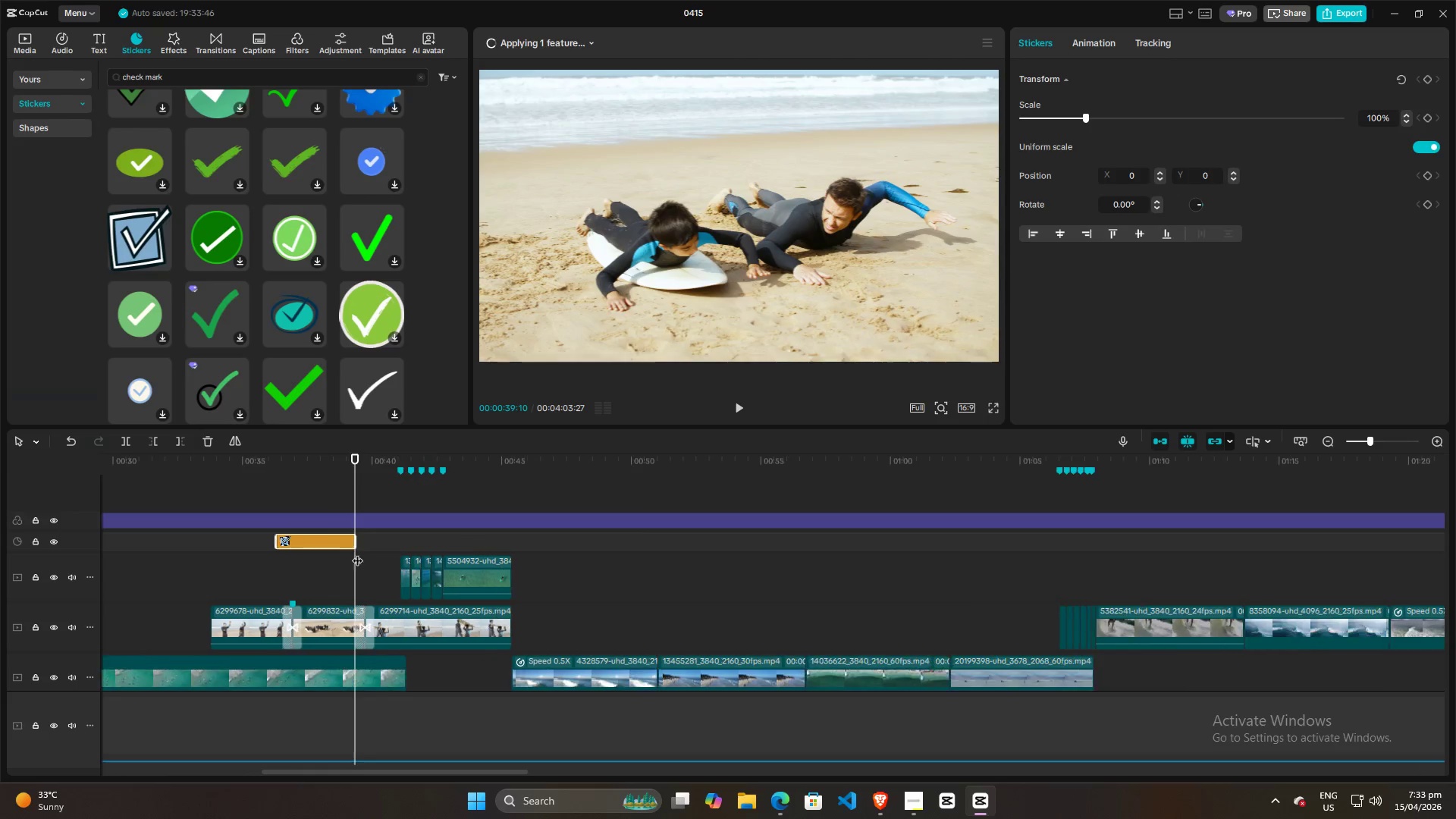 
key(Control+ControlLeft)
 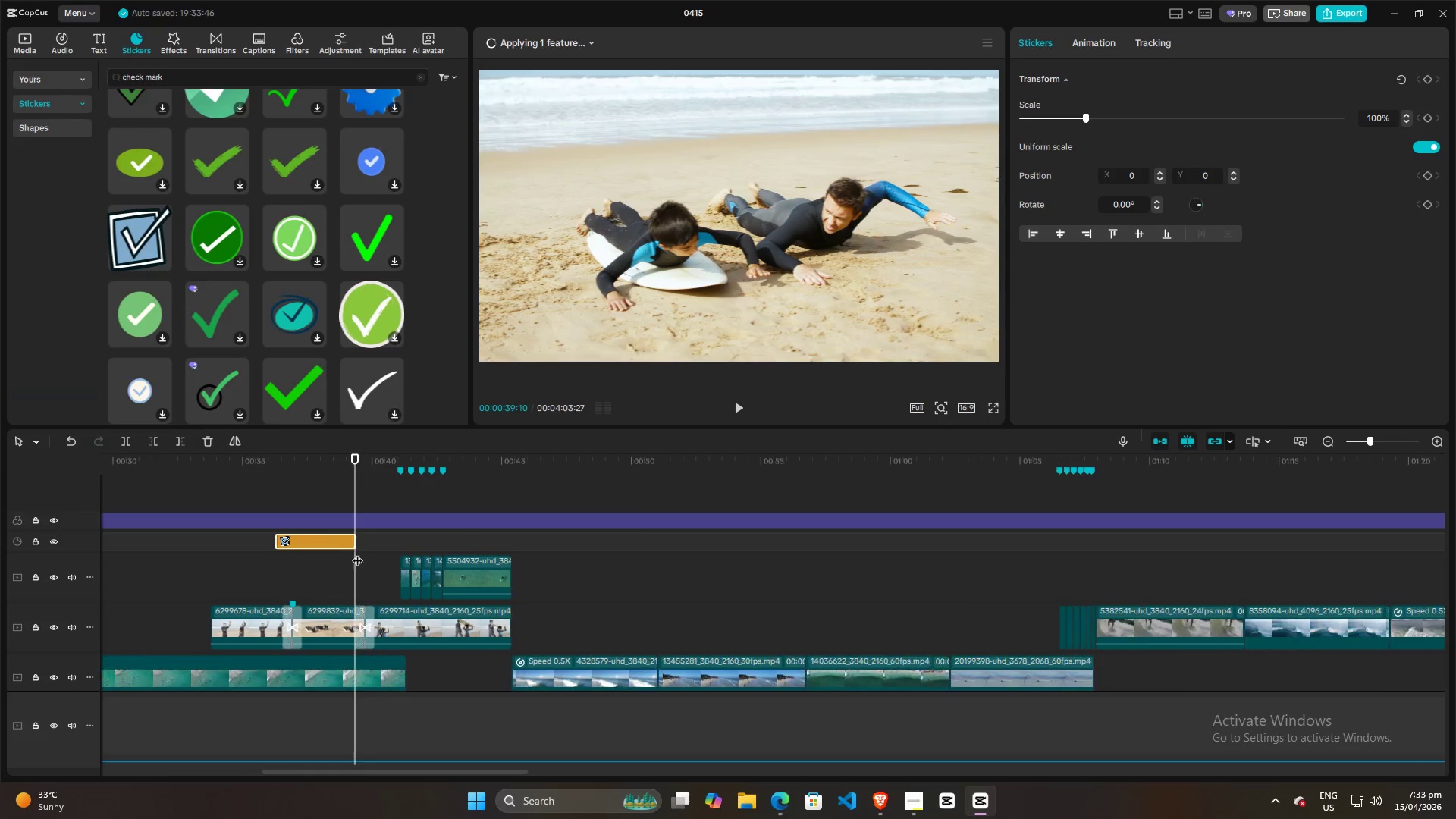 
key(Control+ControlLeft)
 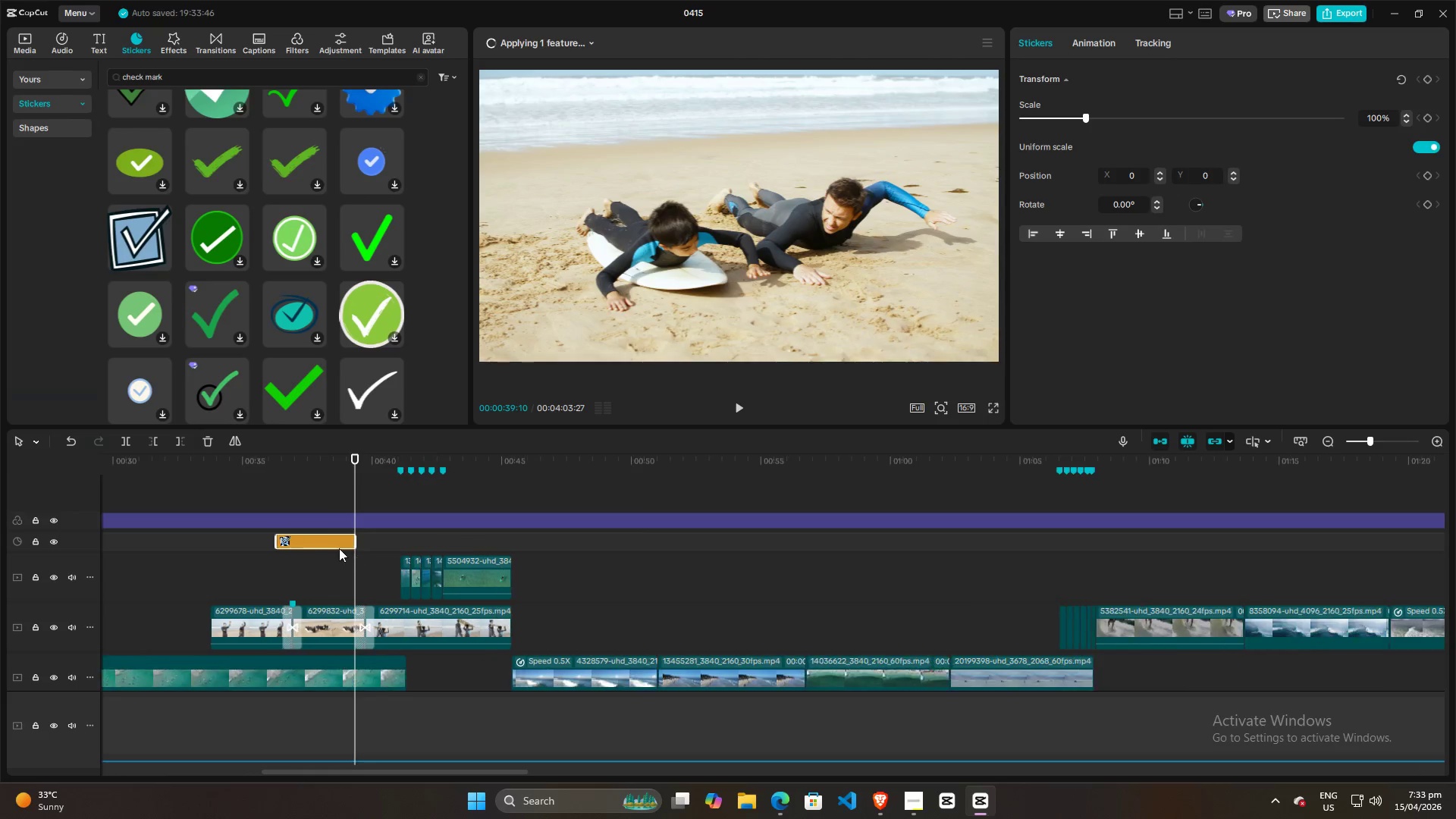 
key(Control+ControlLeft)
 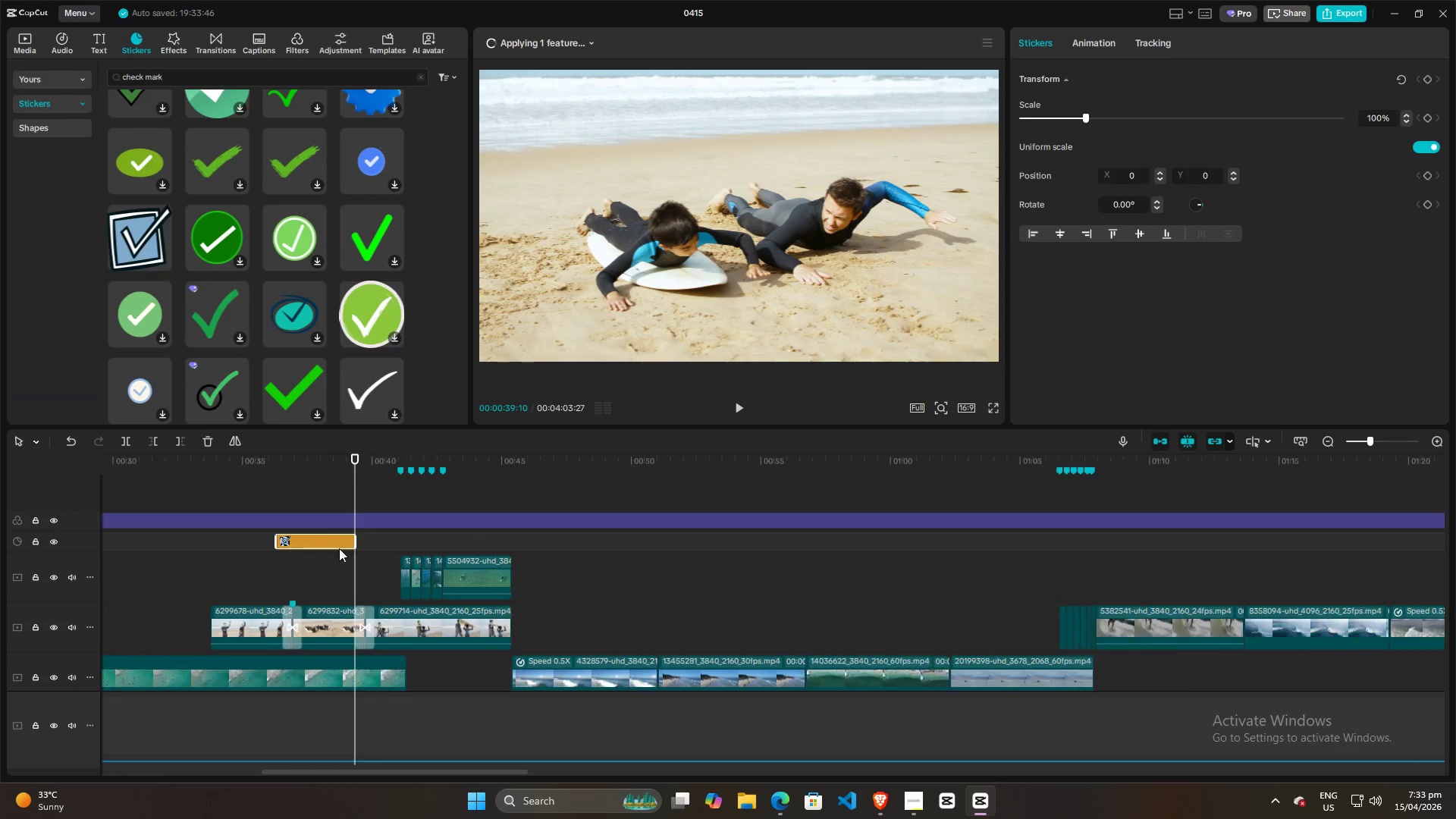 
key(Control+ControlLeft)
 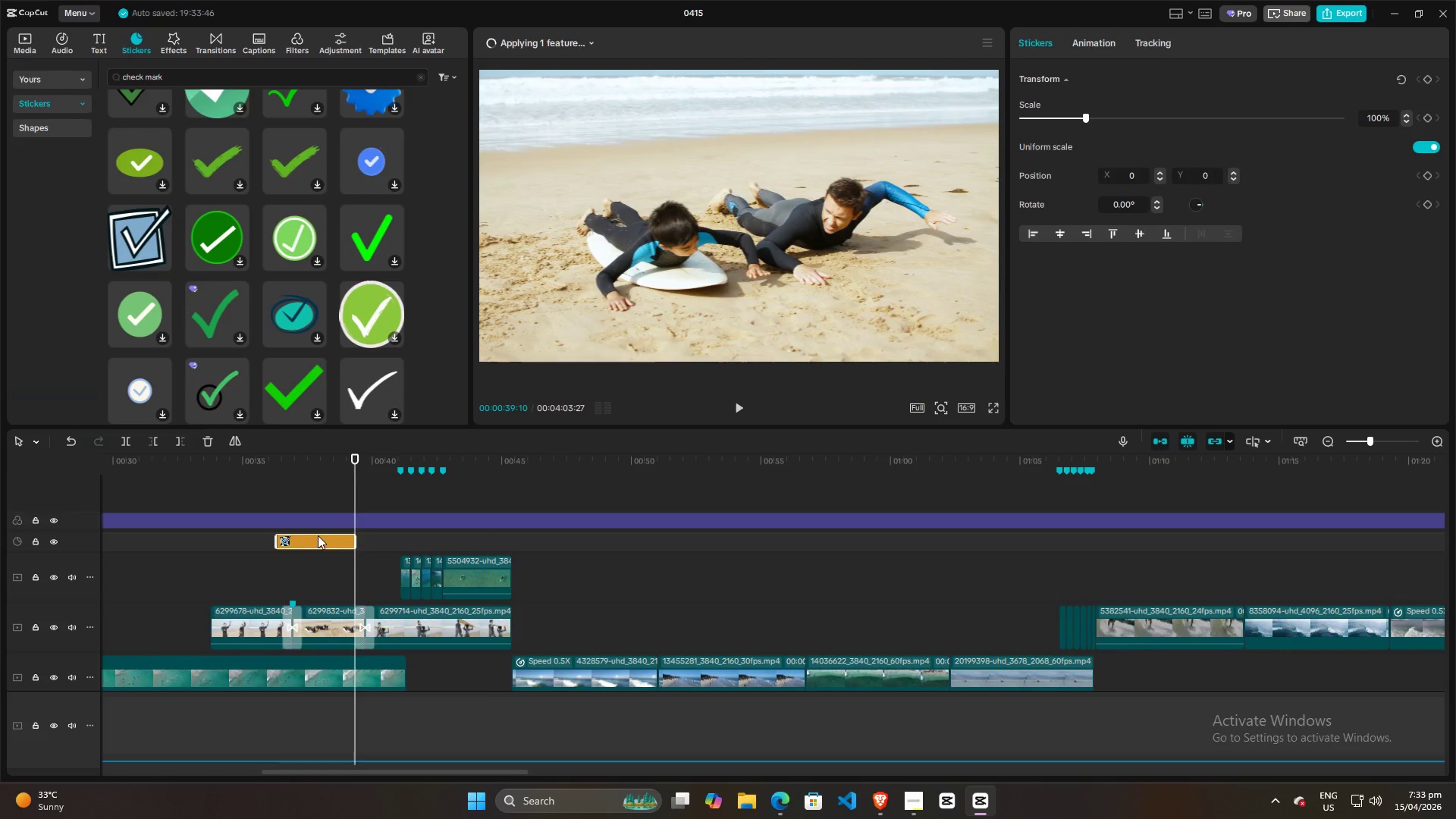 
scroll: coordinate [386, 550], scroll_direction: up, amount: 2.0
 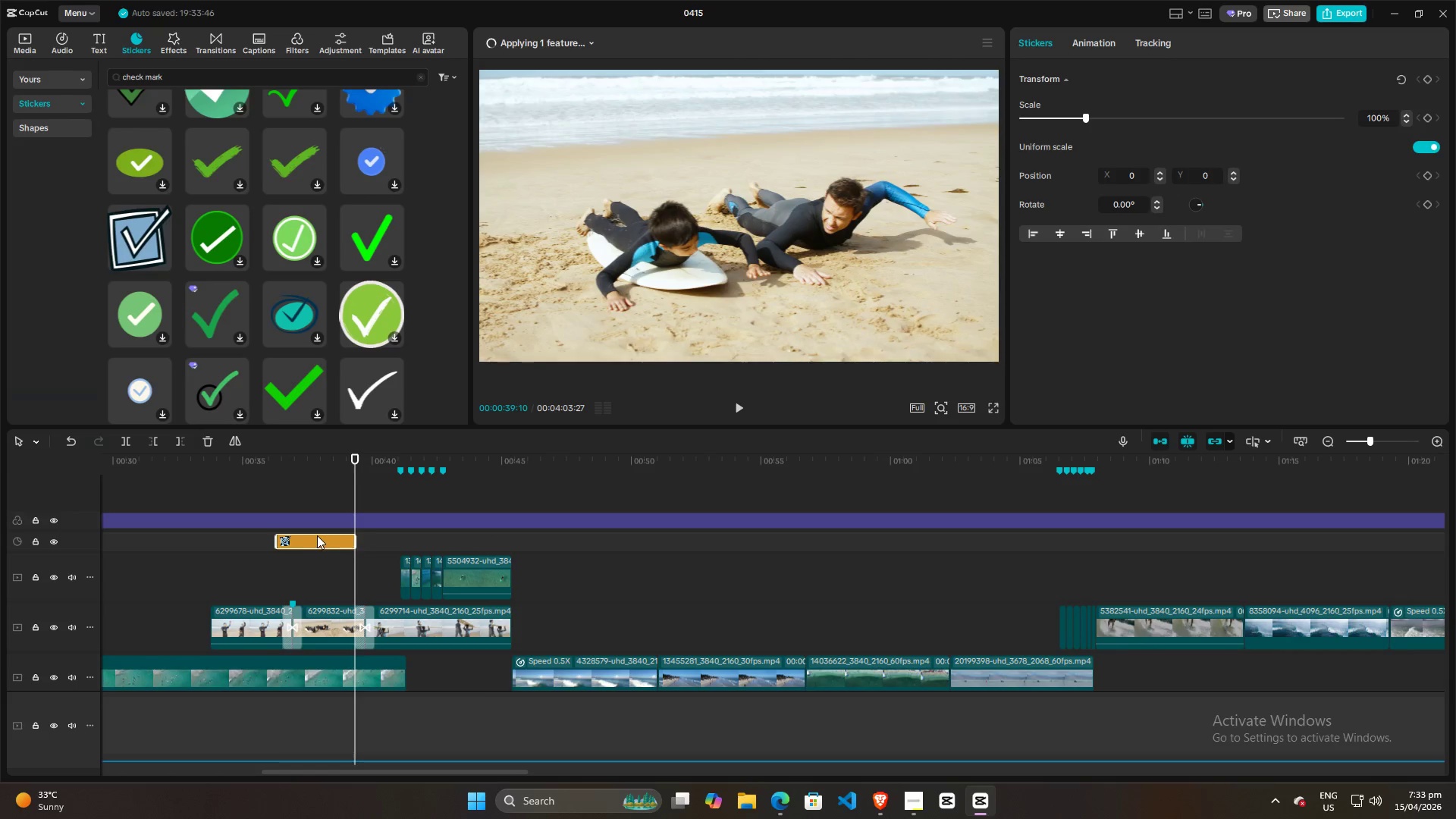 
left_click_drag(start_coordinate=[317, 535], to_coordinate=[330, 538])
 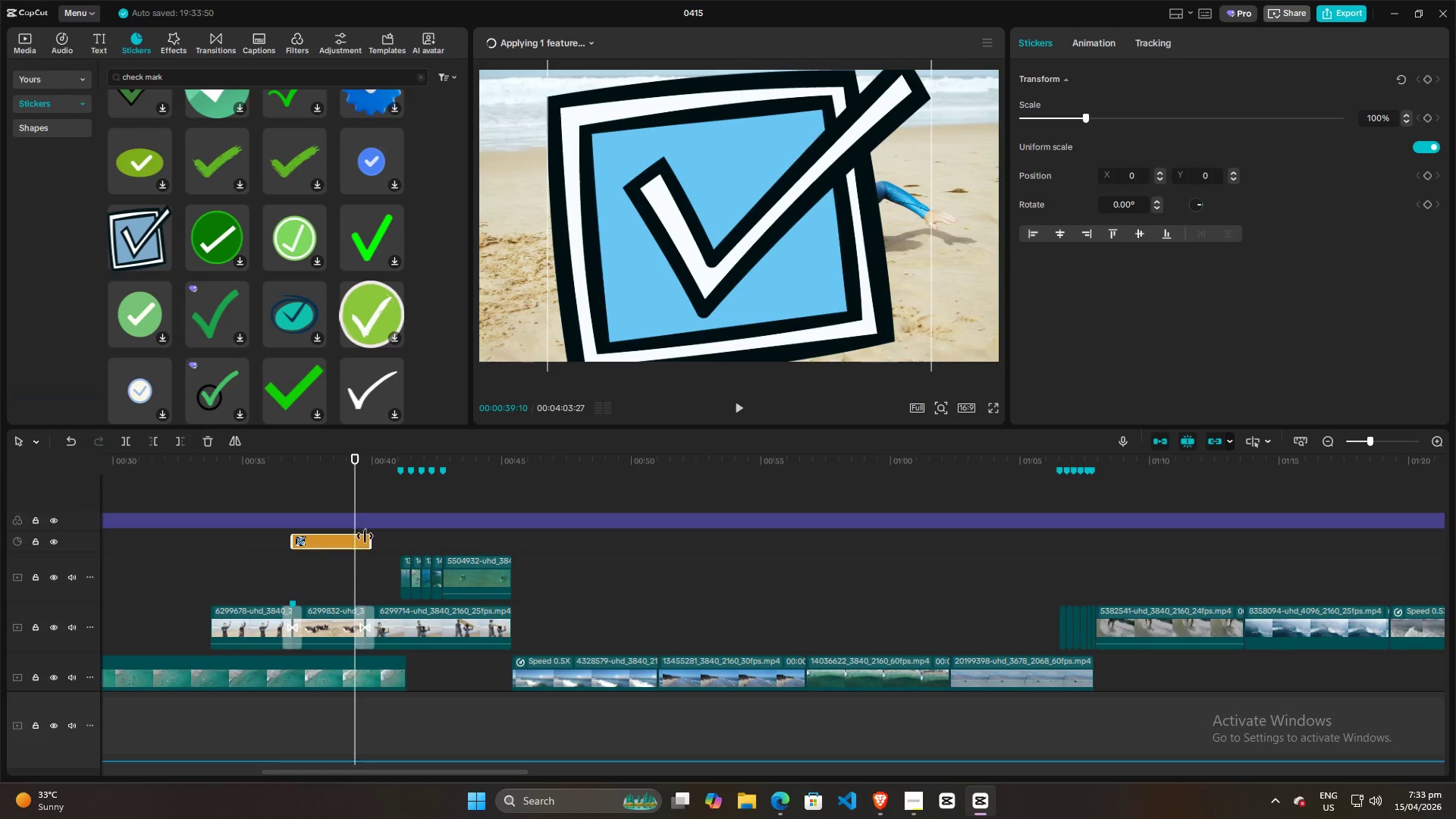 
left_click_drag(start_coordinate=[367, 537], to_coordinate=[360, 539])
 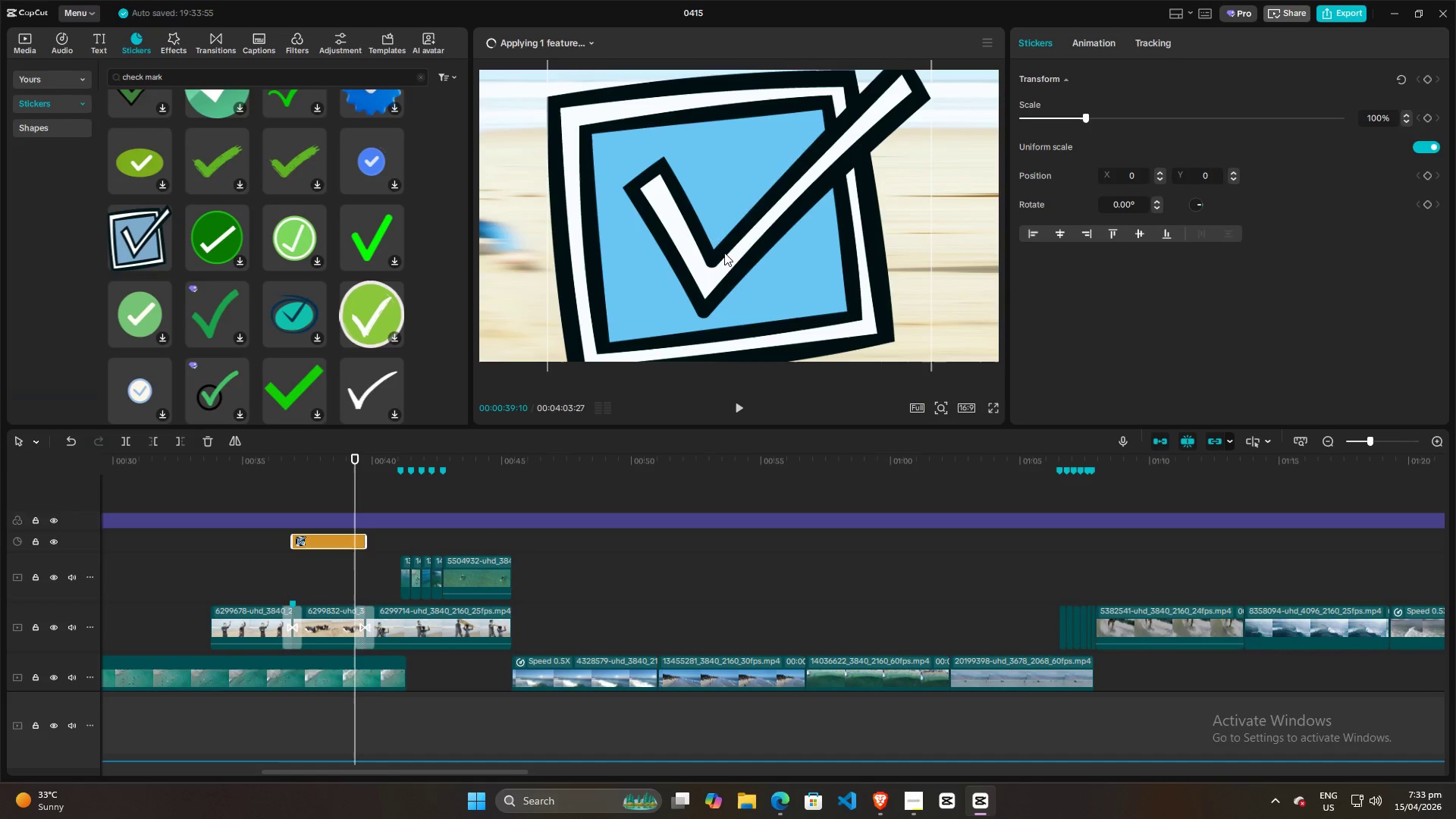 
left_click([727, 247])
 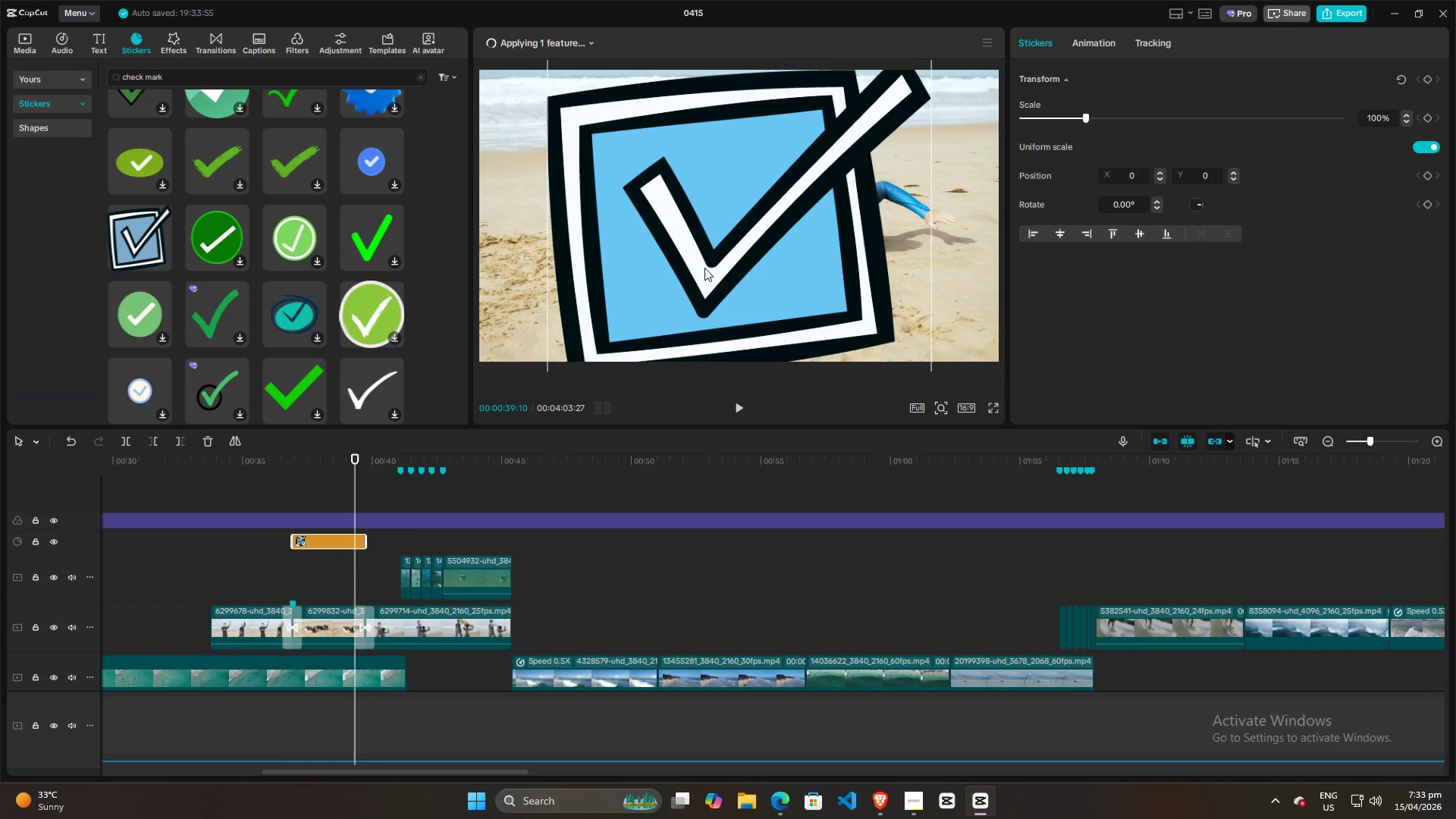 
hold_key(key=ControlLeft, duration=1.5)
scroll: coordinate [703, 267], scroll_direction: down, amount: 3.0
 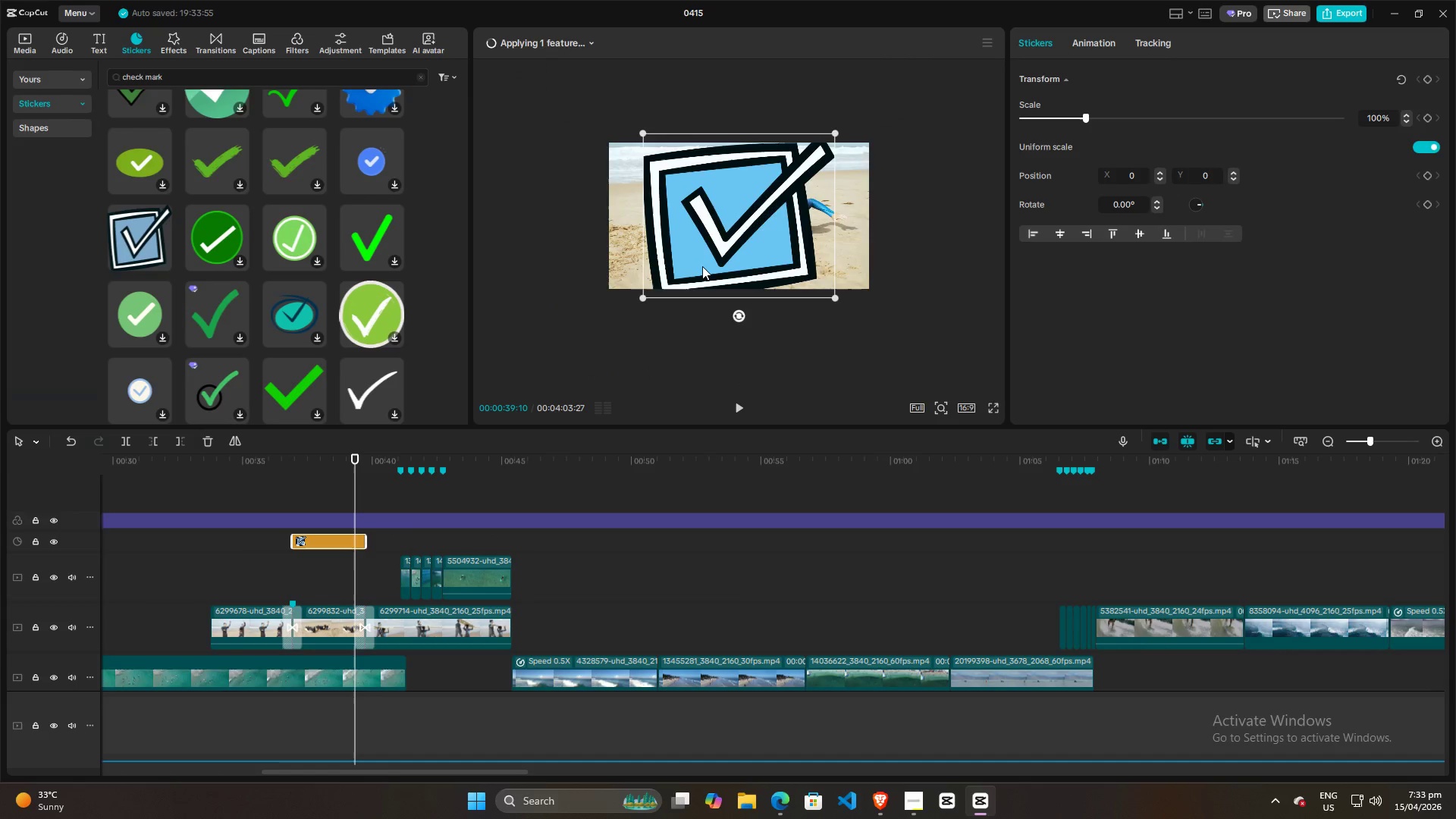 
hold_key(key=ControlLeft, duration=1.5)
scroll: coordinate [702, 266], scroll_direction: none, amount: 0.0
 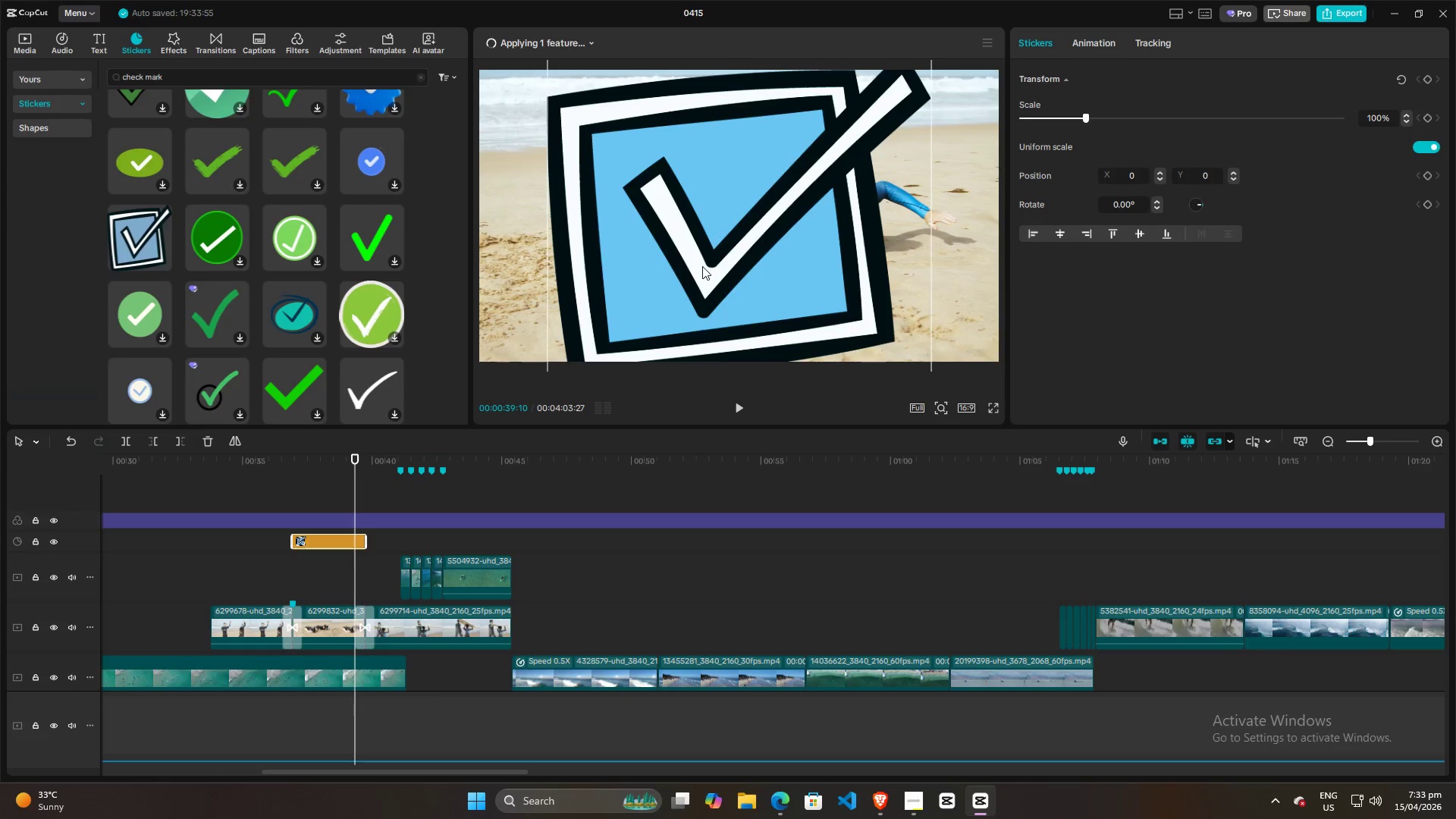 
key(Control+ControlLeft)
 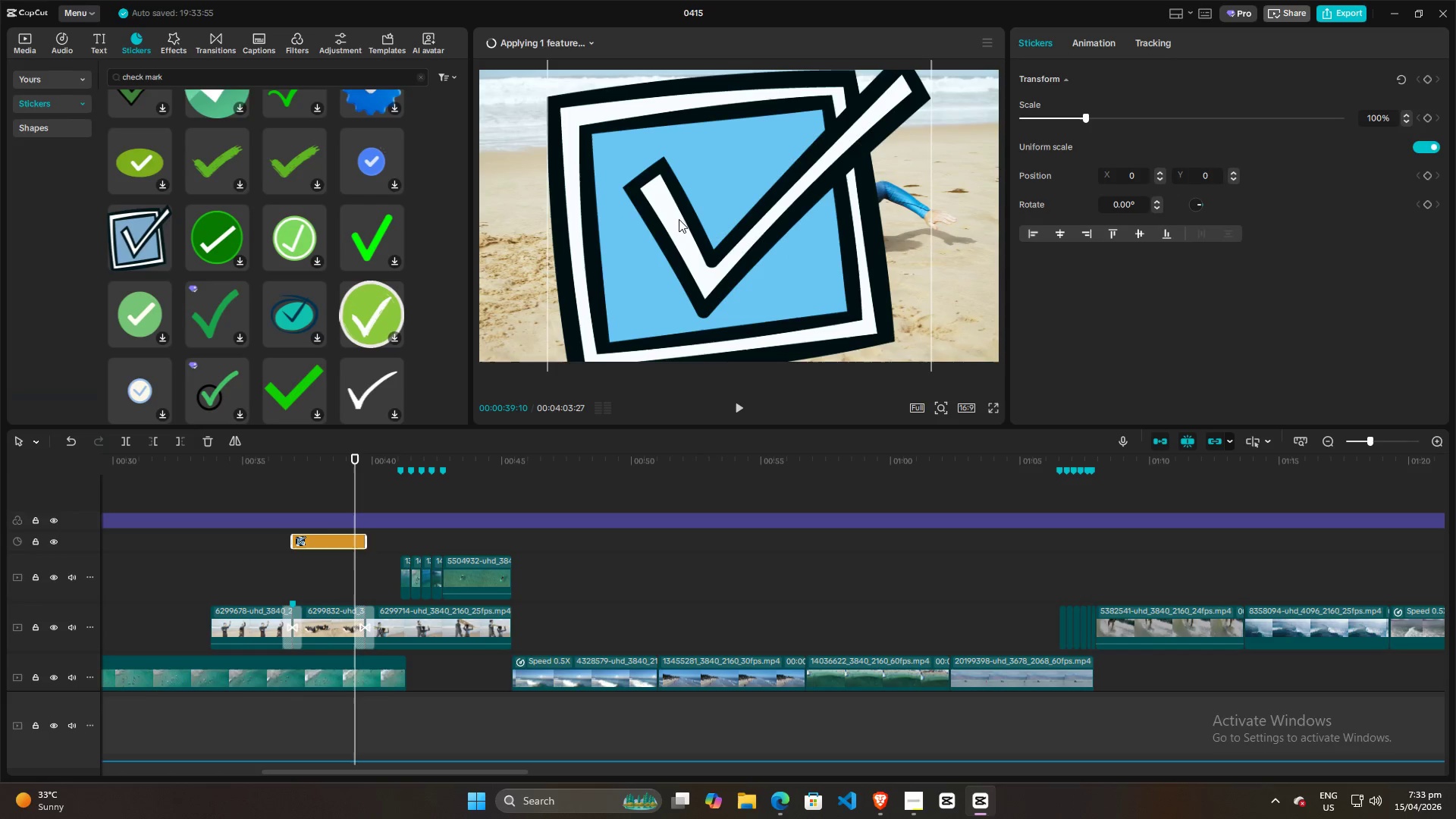 
scroll: coordinate [702, 266], scroll_direction: down, amount: 1.0
 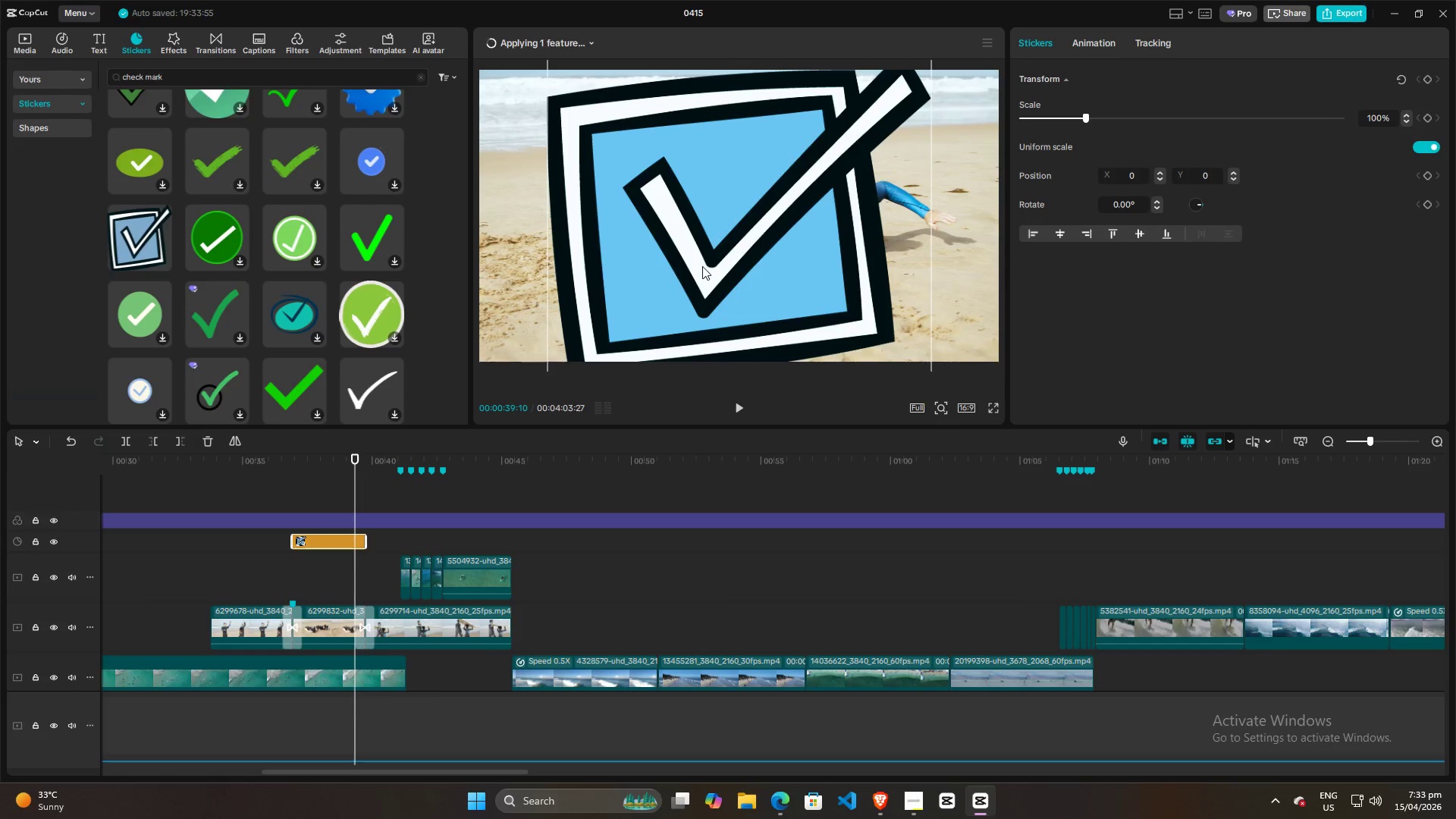 
left_click([677, 217])
 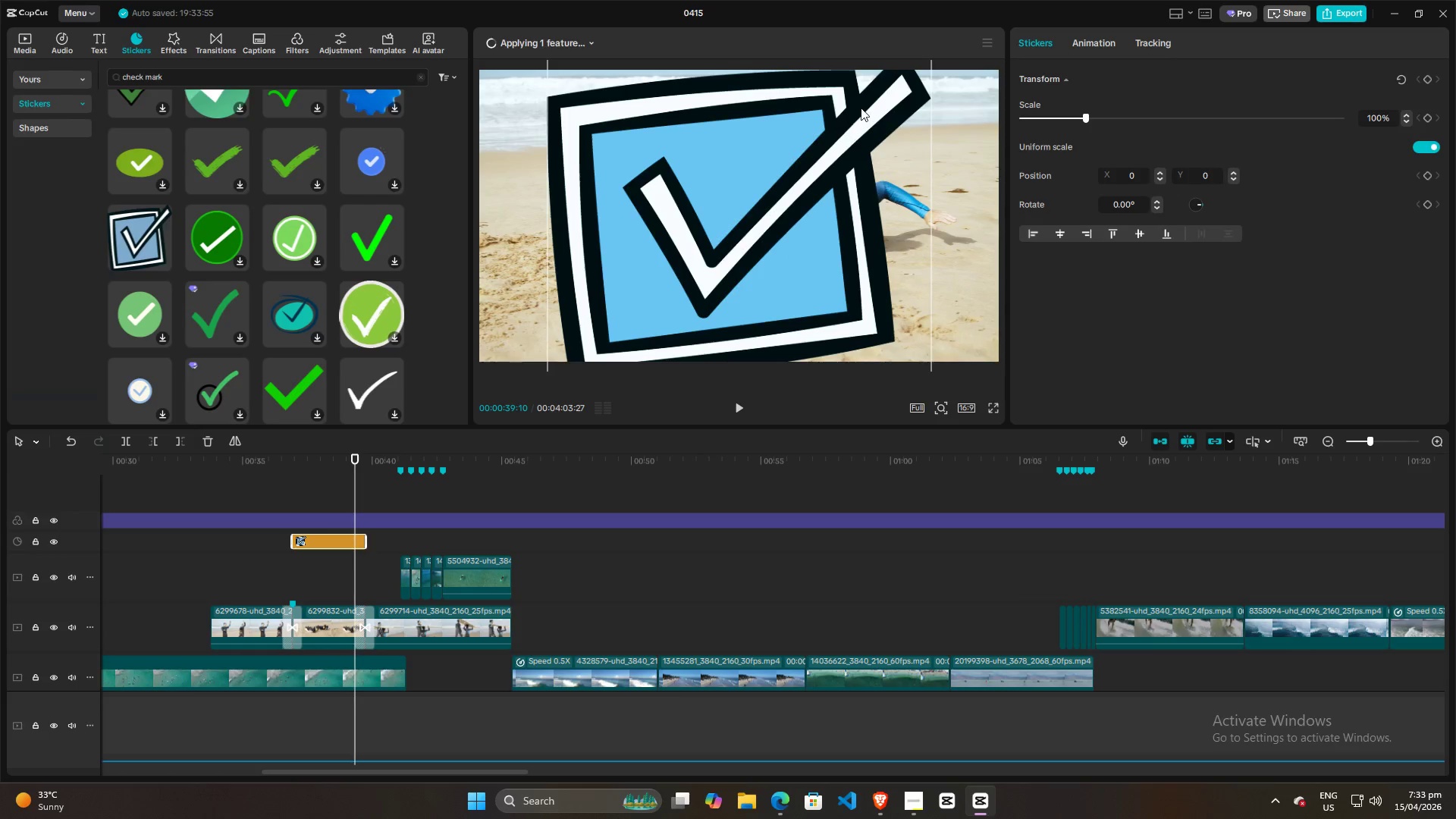 
left_click_drag(start_coordinate=[860, 115], to_coordinate=[827, 188])
 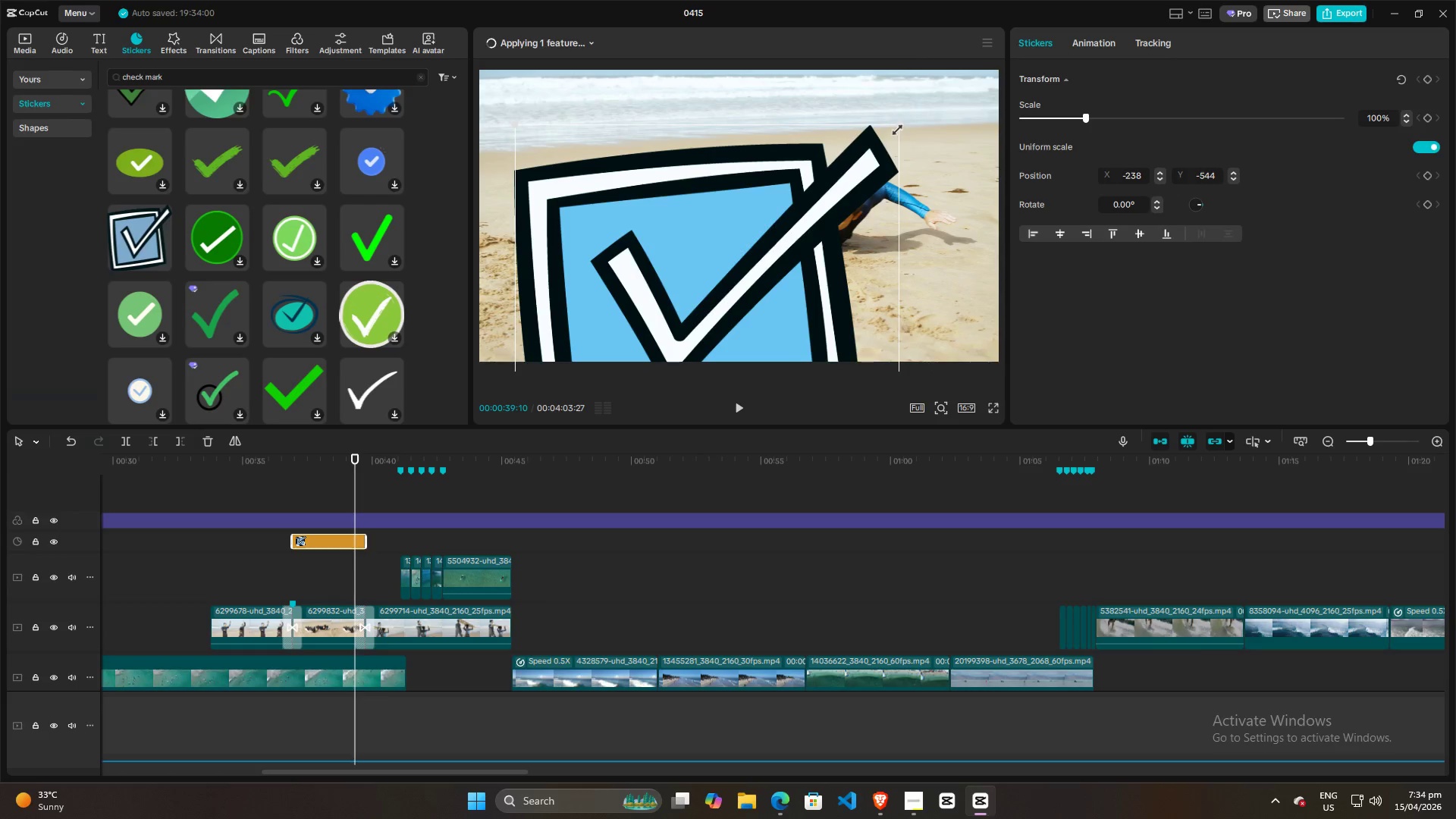 
left_click_drag(start_coordinate=[896, 126], to_coordinate=[669, 260])
 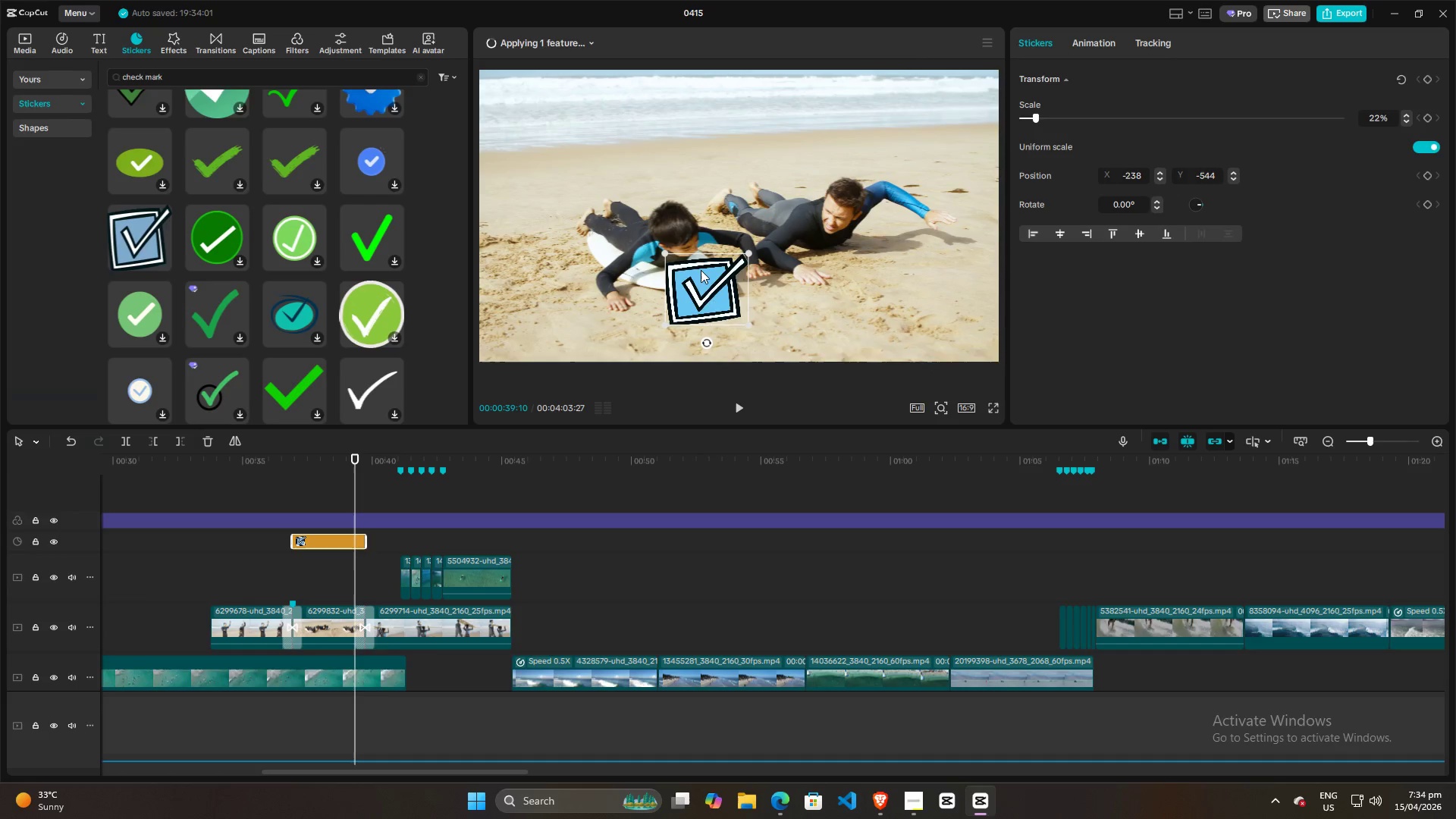 
left_click_drag(start_coordinate=[701, 270], to_coordinate=[550, 115])
 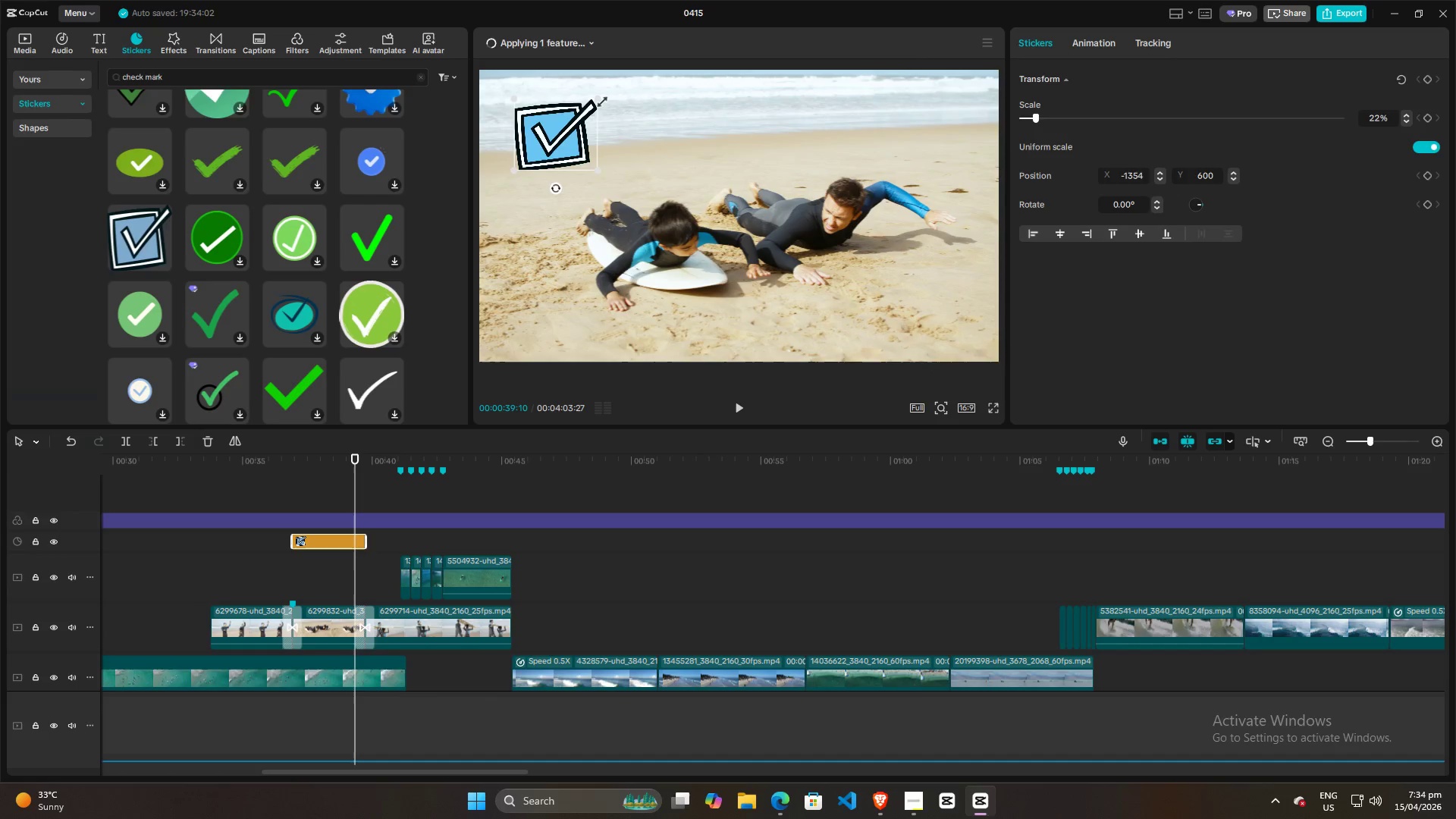 
left_click_drag(start_coordinate=[600, 99], to_coordinate=[566, 119])
 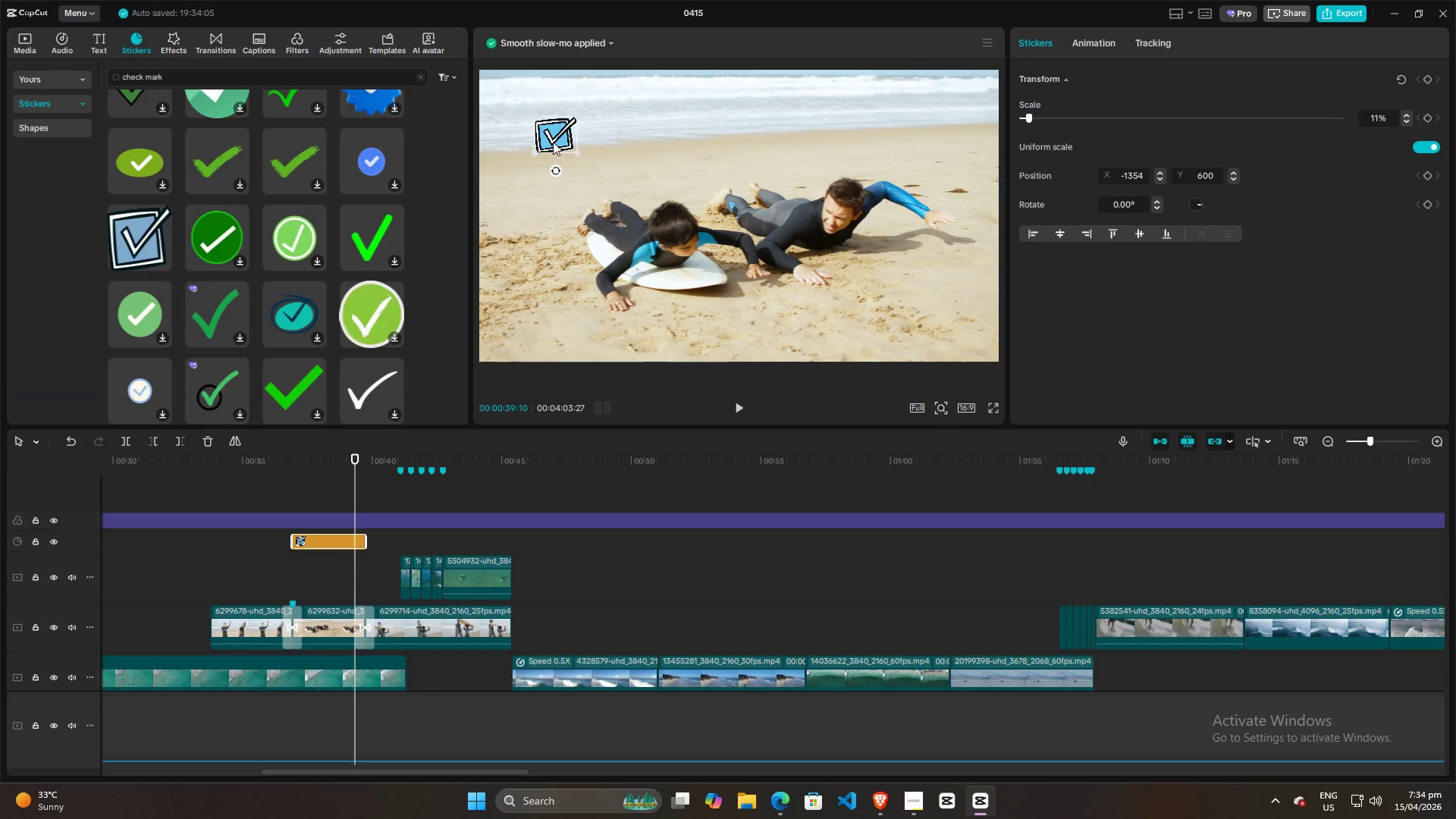 
left_click_drag(start_coordinate=[554, 140], to_coordinate=[521, 140])
 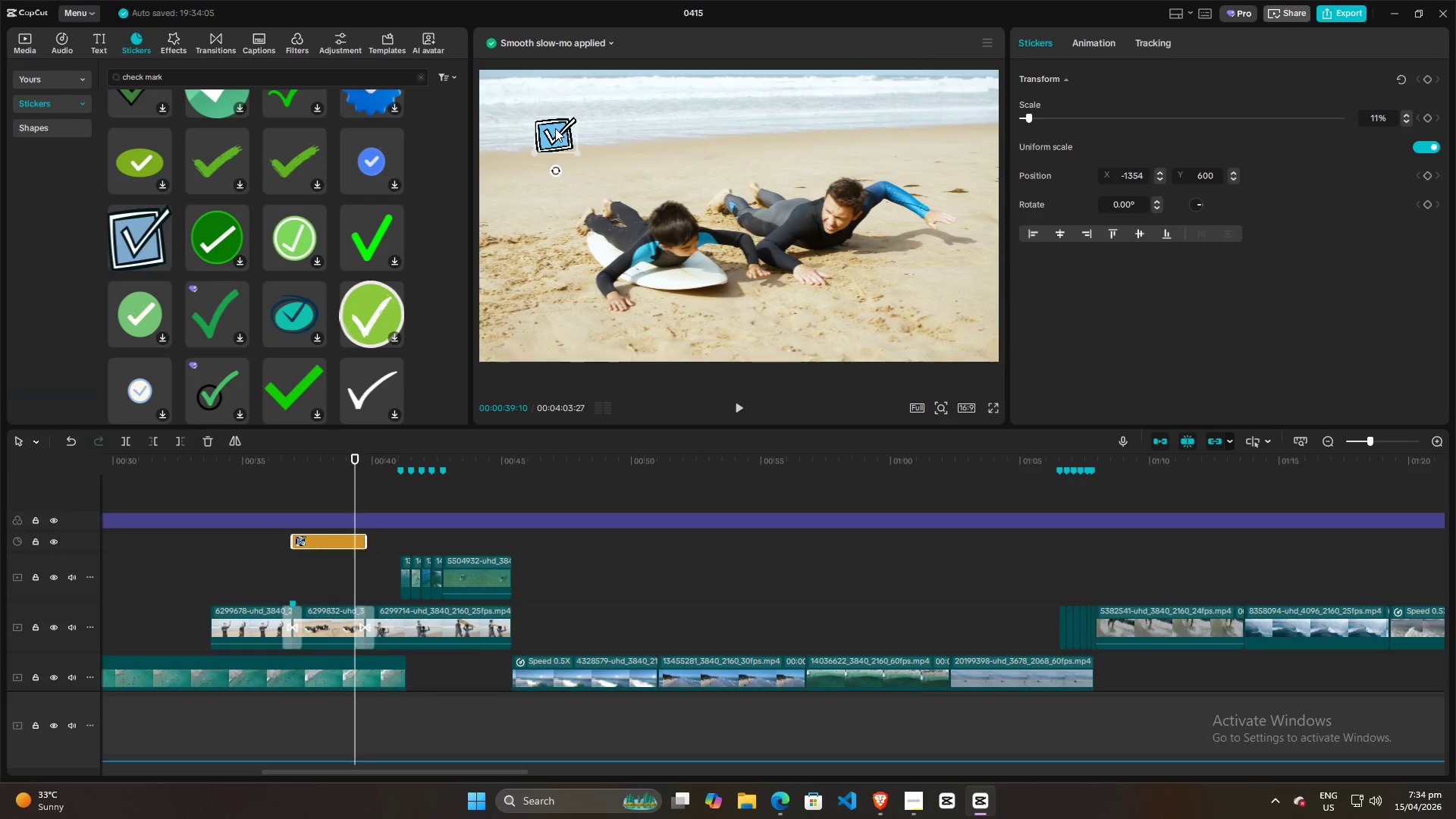 
left_click_drag(start_coordinate=[556, 128], to_coordinate=[551, 172])
 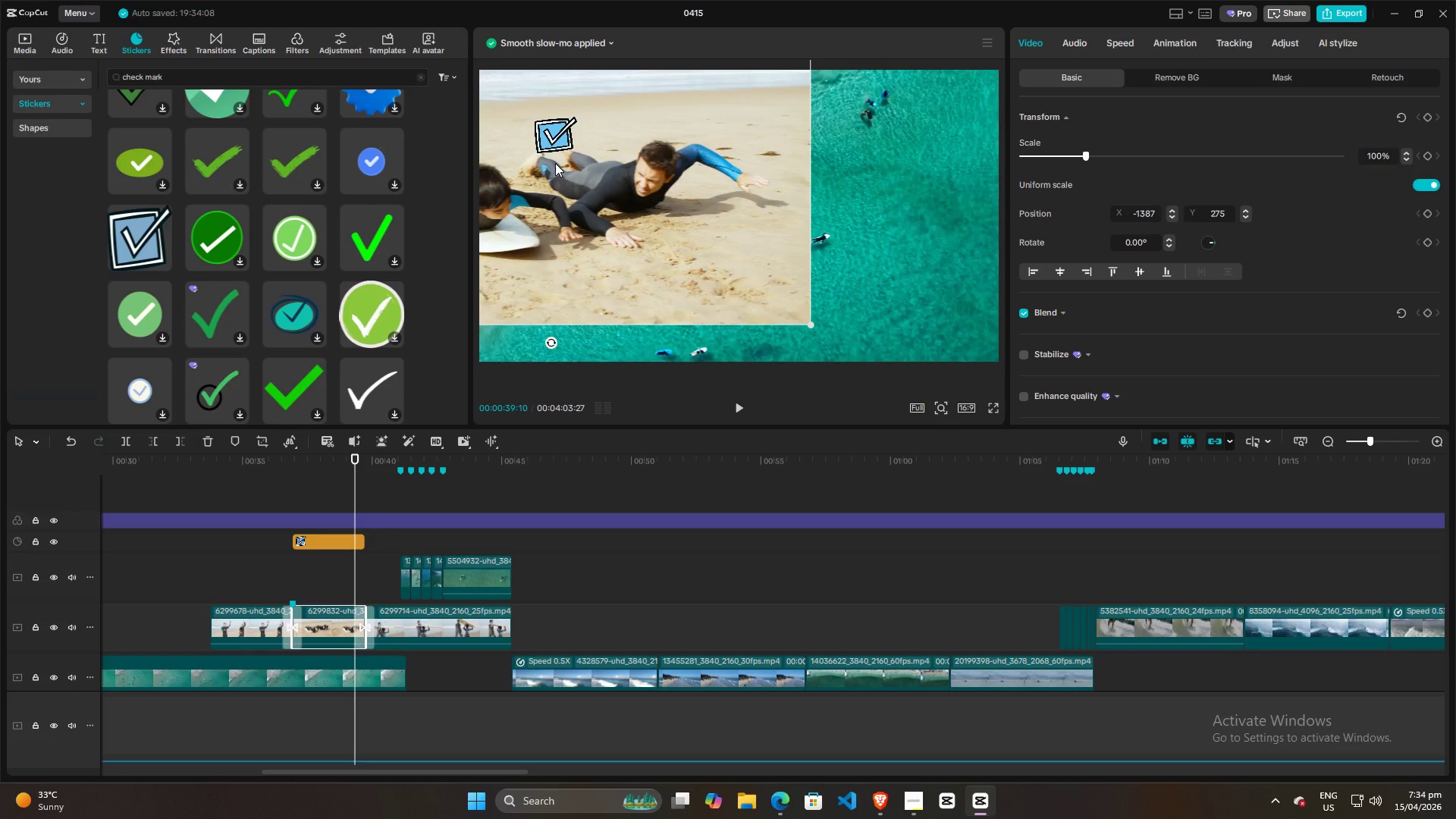 
key(Control+Z)
 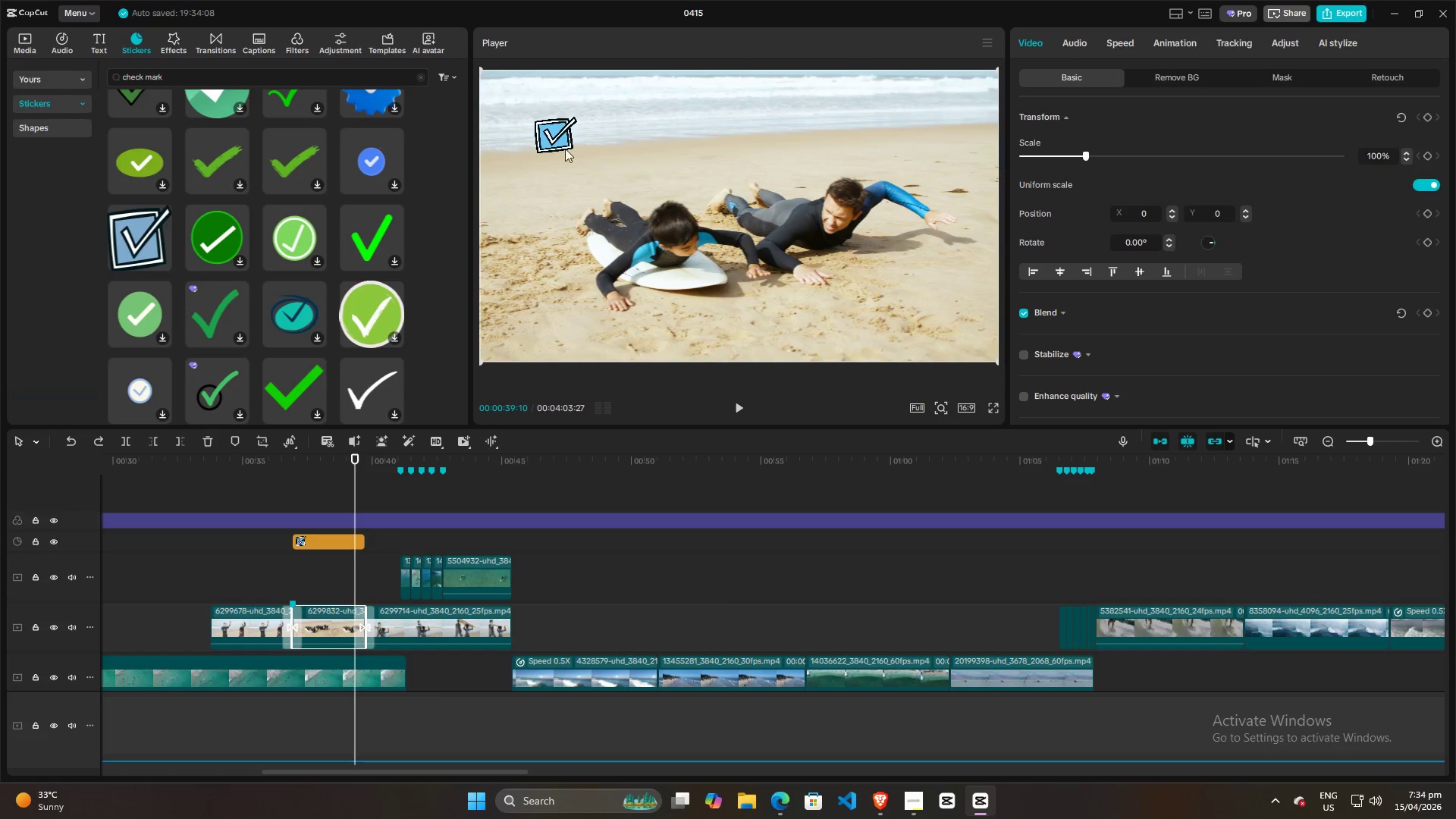 
left_click([548, 130])
 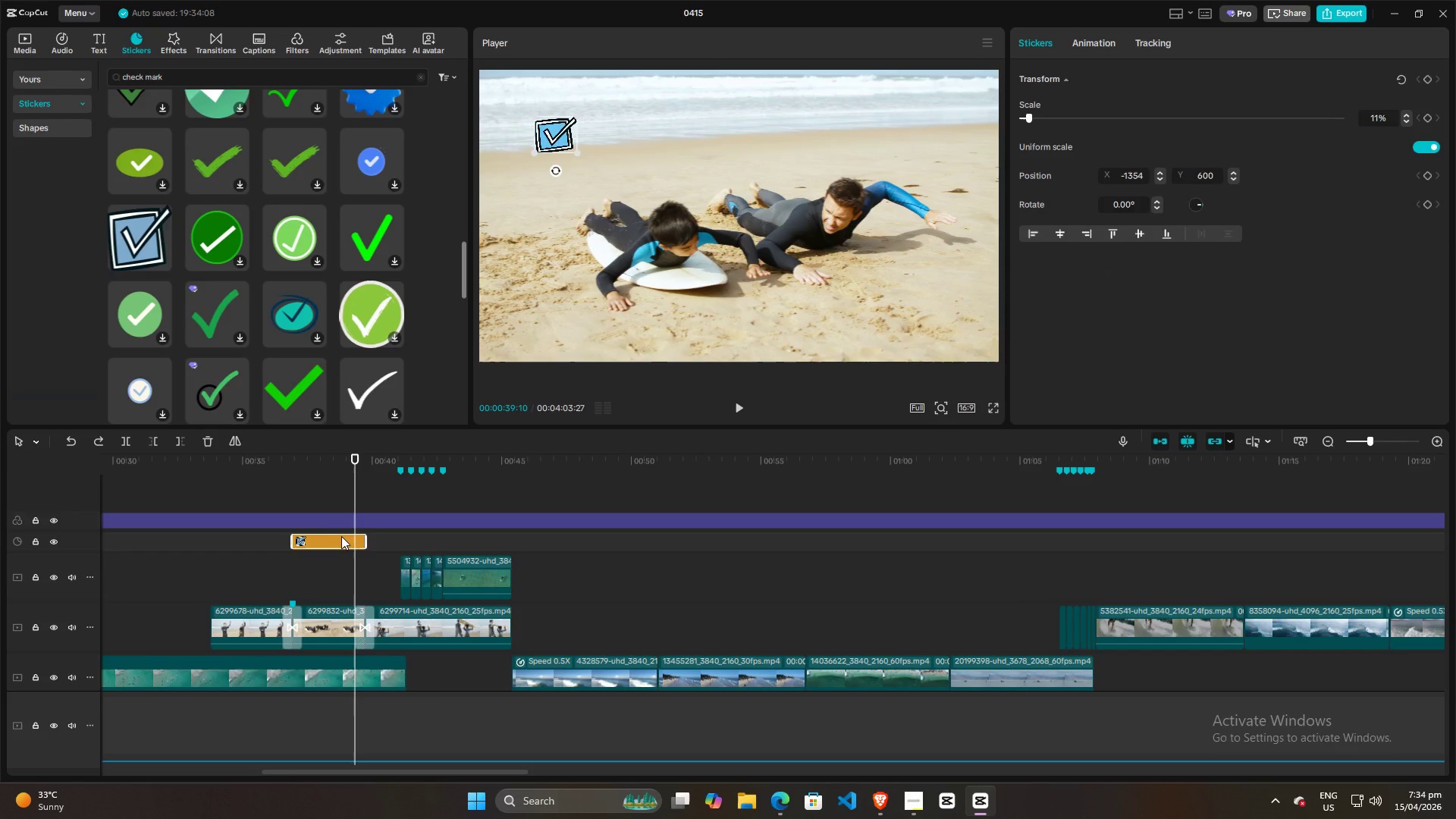 
left_click([335, 533])
 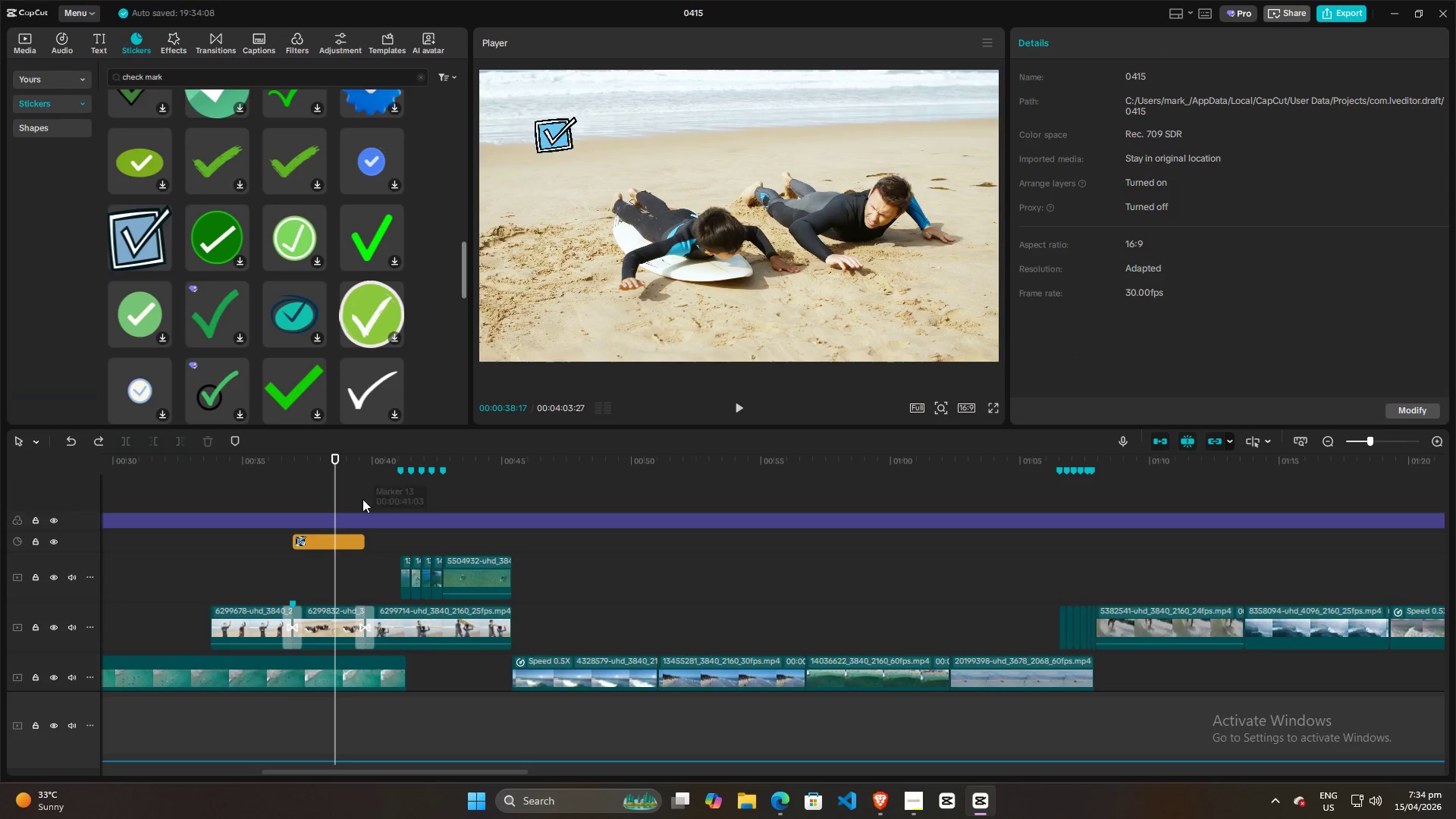 
left_click([323, 541])
 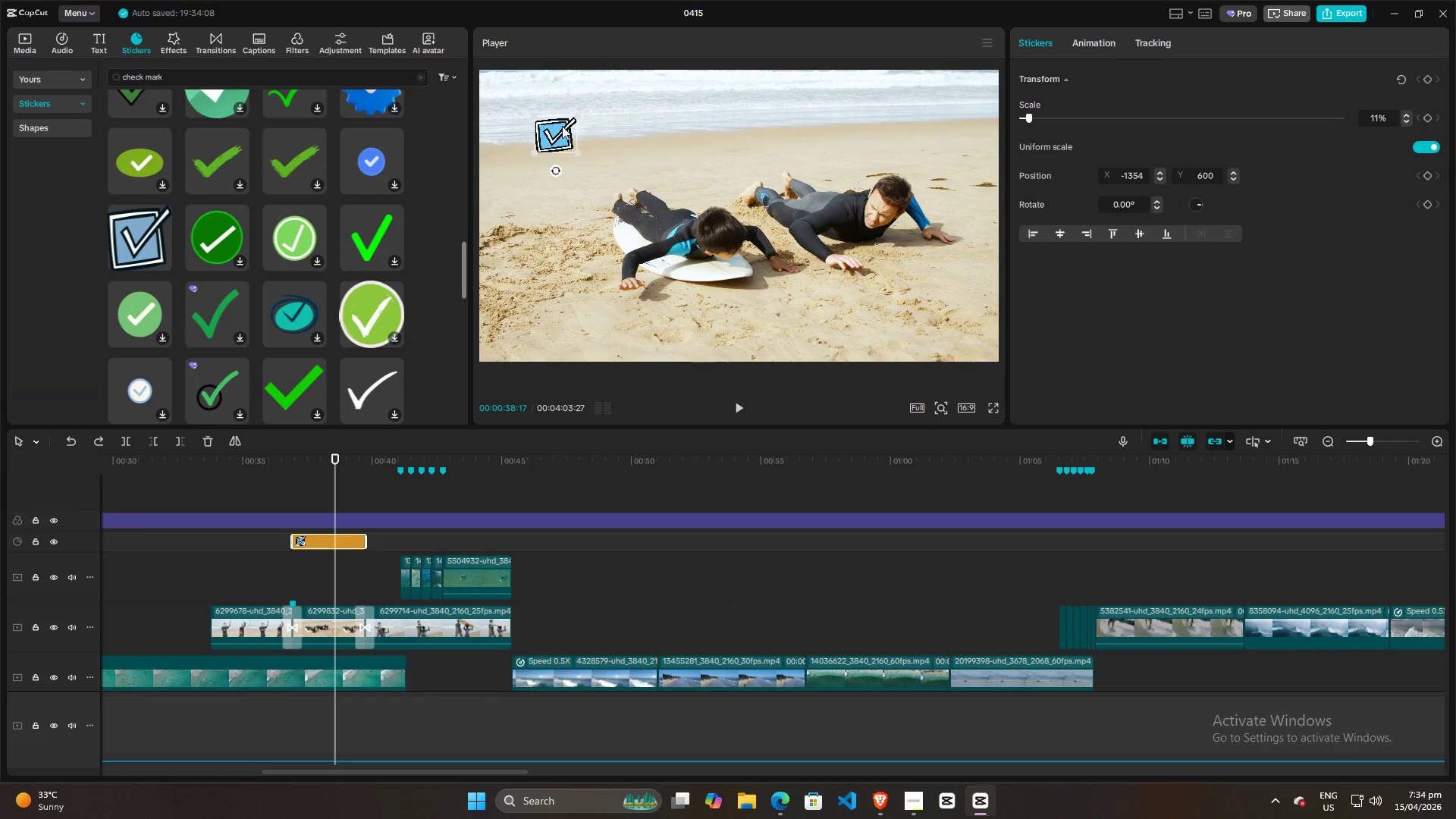 
left_click_drag(start_coordinate=[562, 126], to_coordinate=[529, 125])
 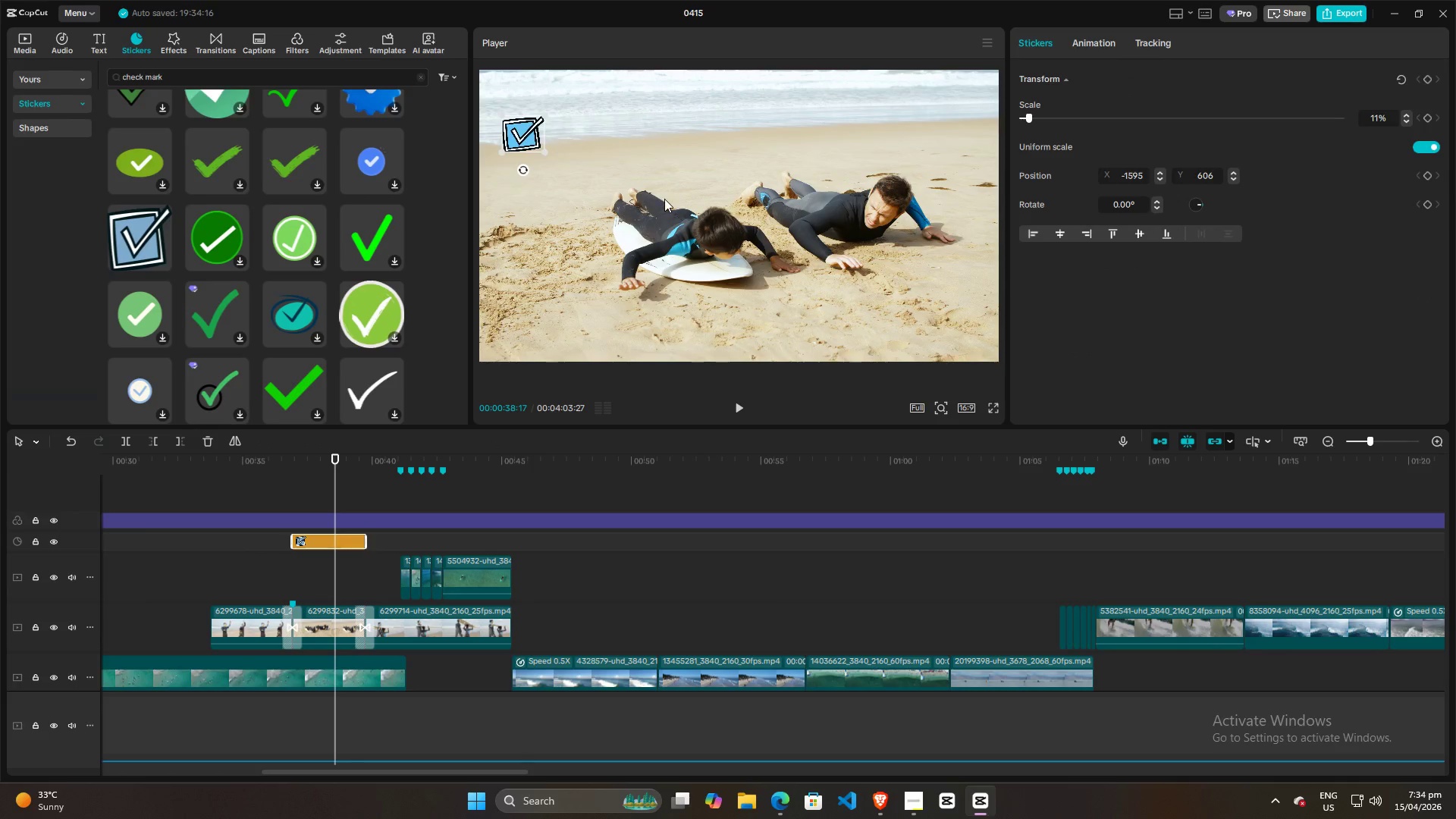 
hold_key(key=ControlLeft, duration=1.36)
scroll: coordinate [664, 199], scroll_direction: down, amount: 1.0
 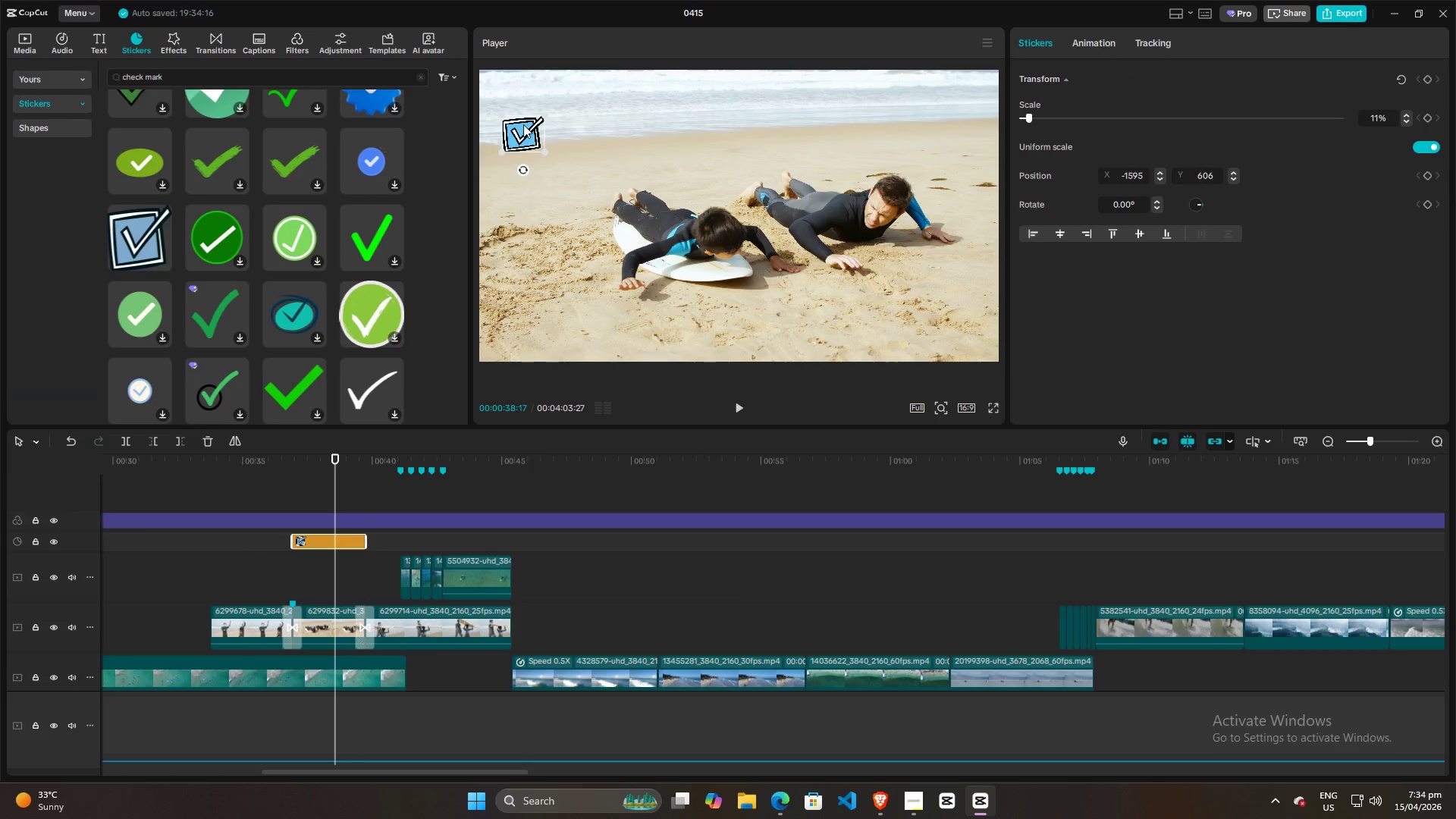 
left_click_drag(start_coordinate=[520, 130], to_coordinate=[536, 133])
 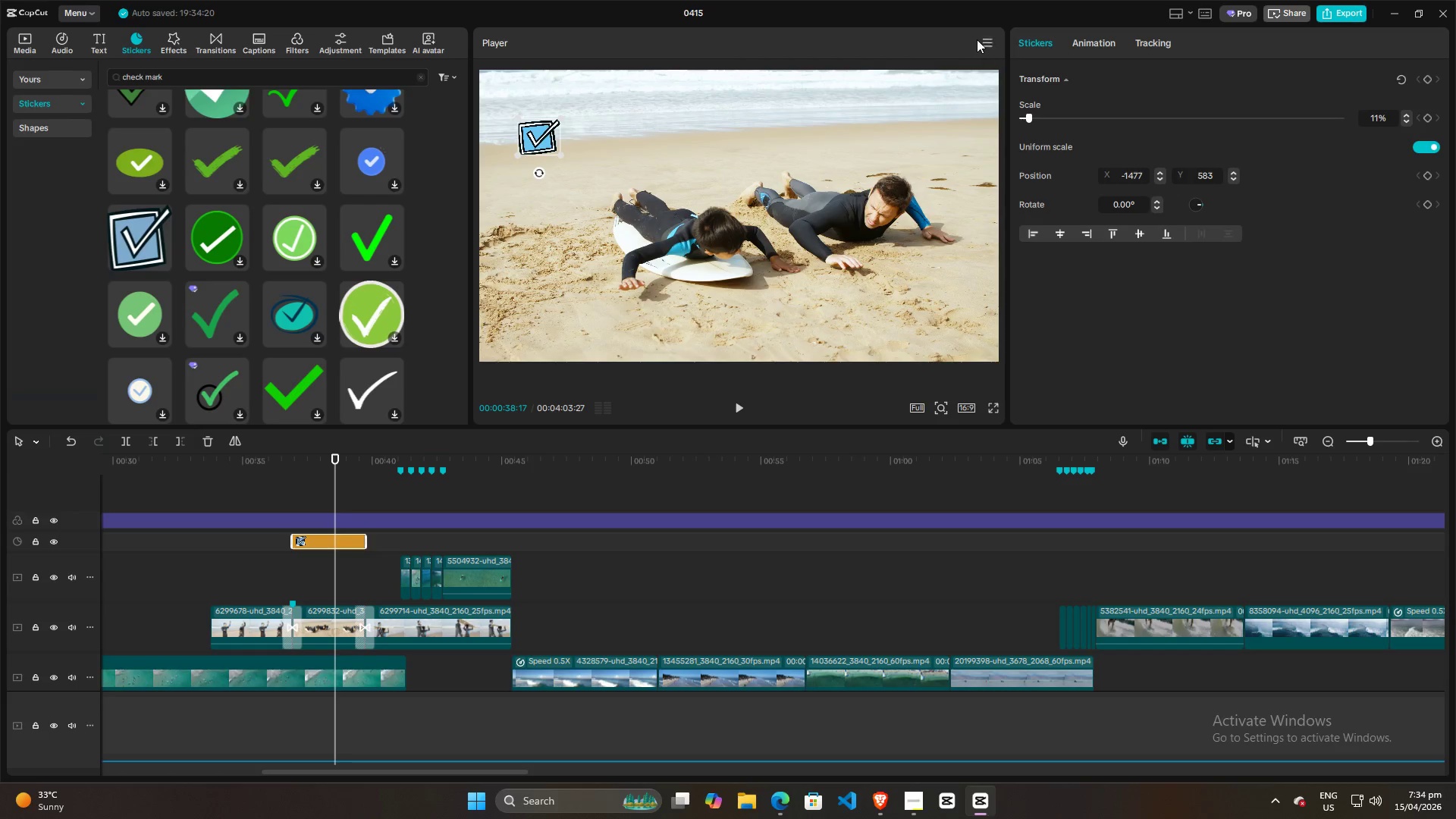 
left_click([984, 39])
 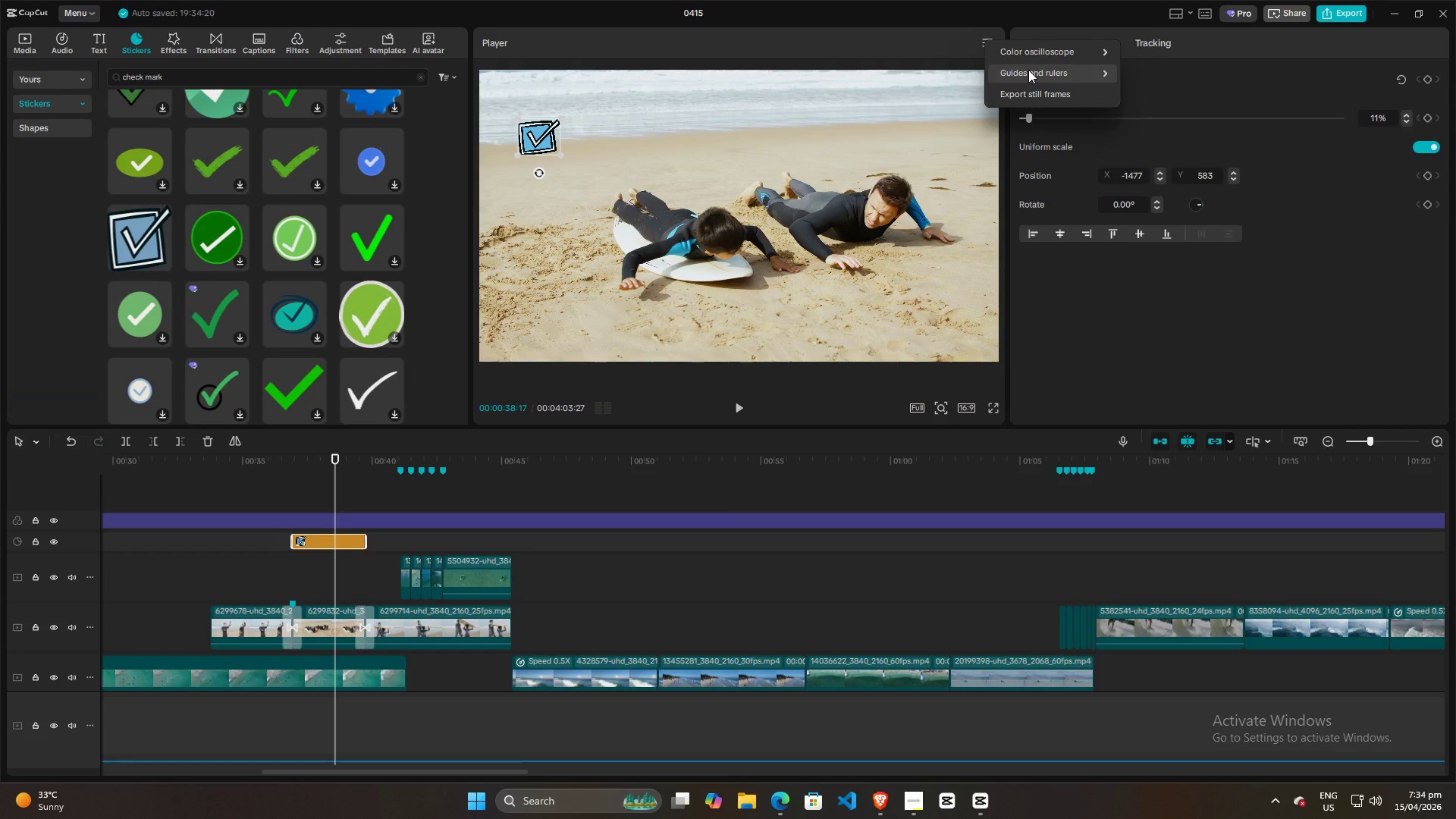 
left_click([1037, 71])
 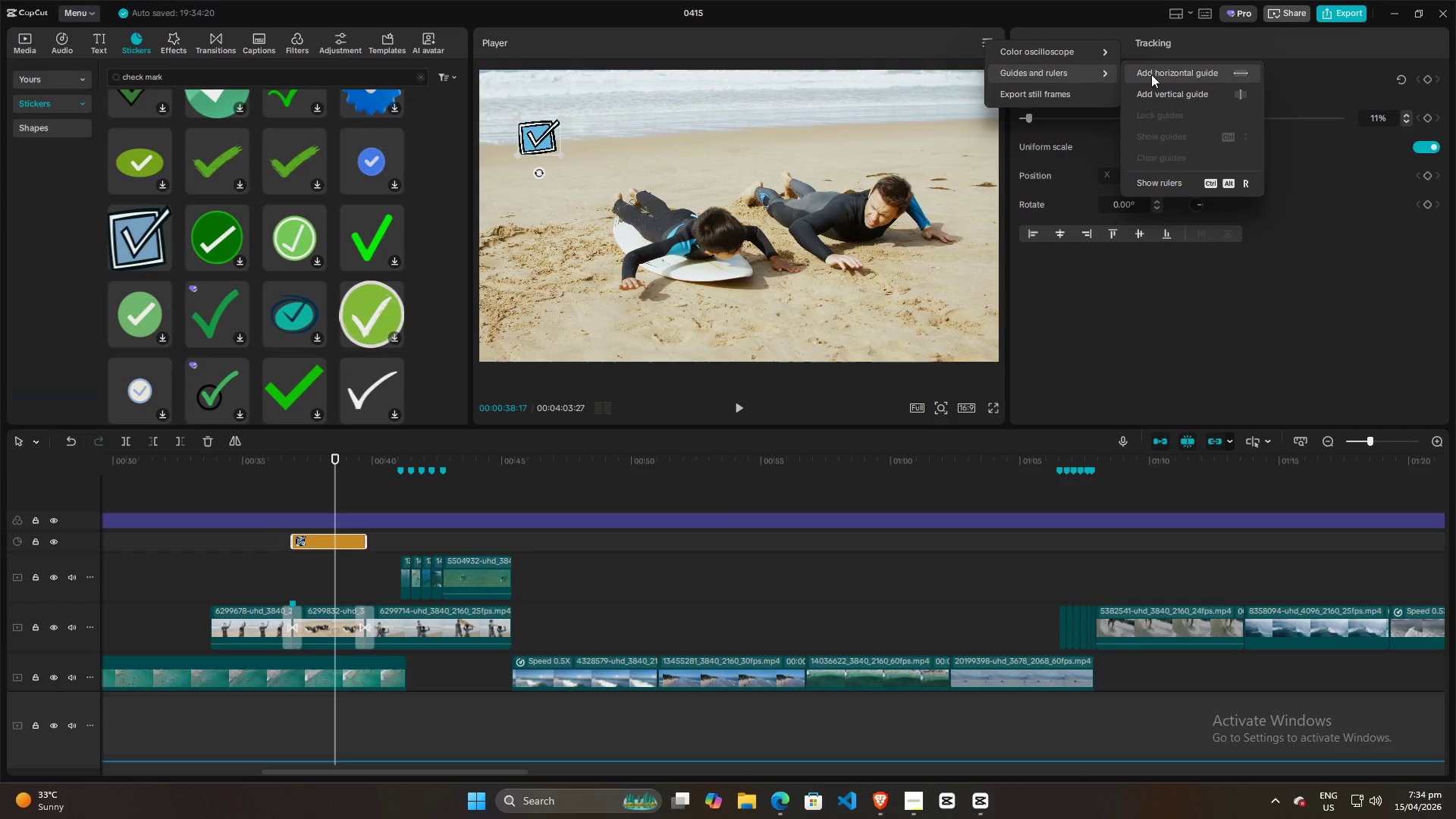 
left_click([1151, 74])
 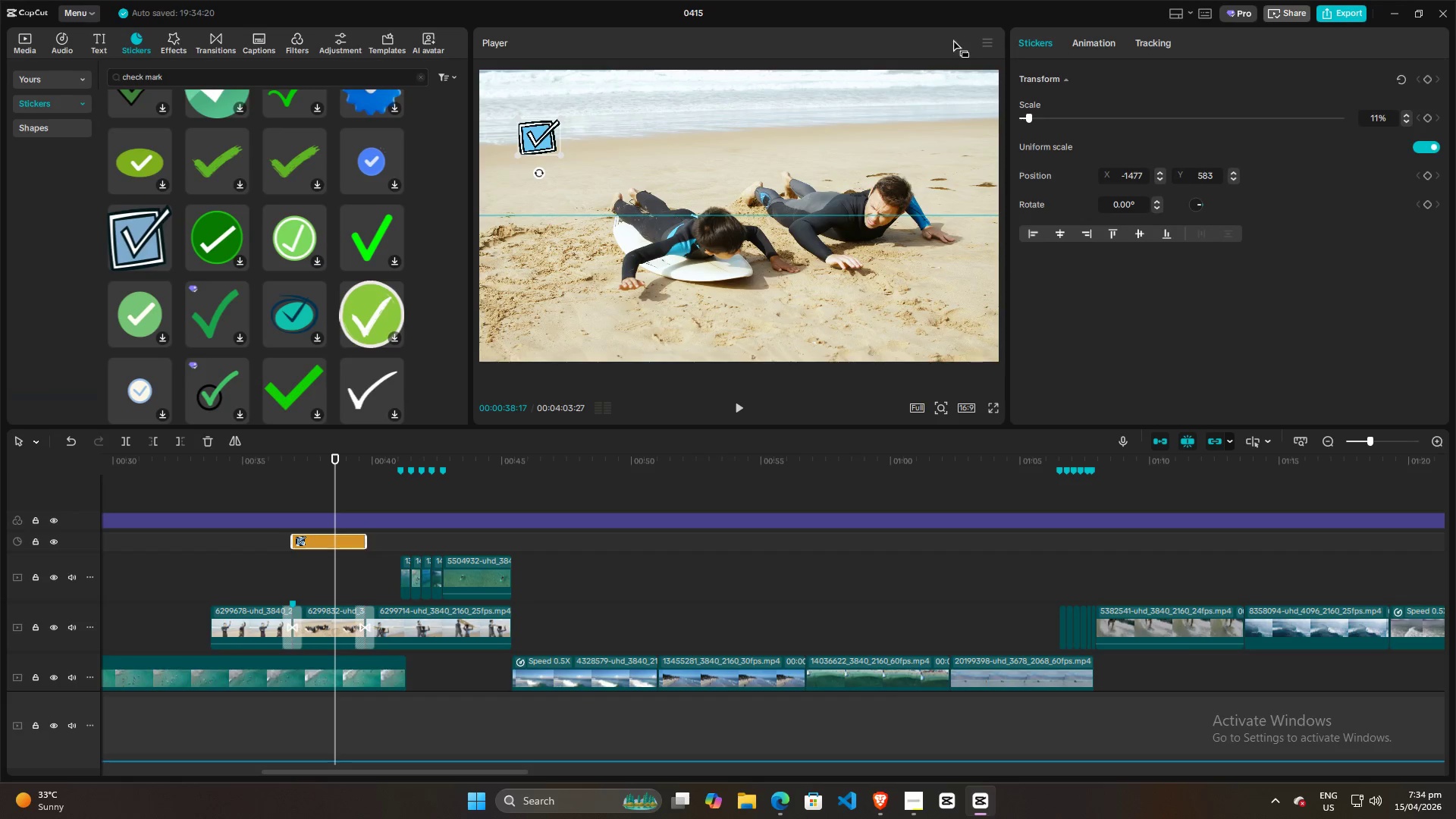 
left_click([988, 40])
 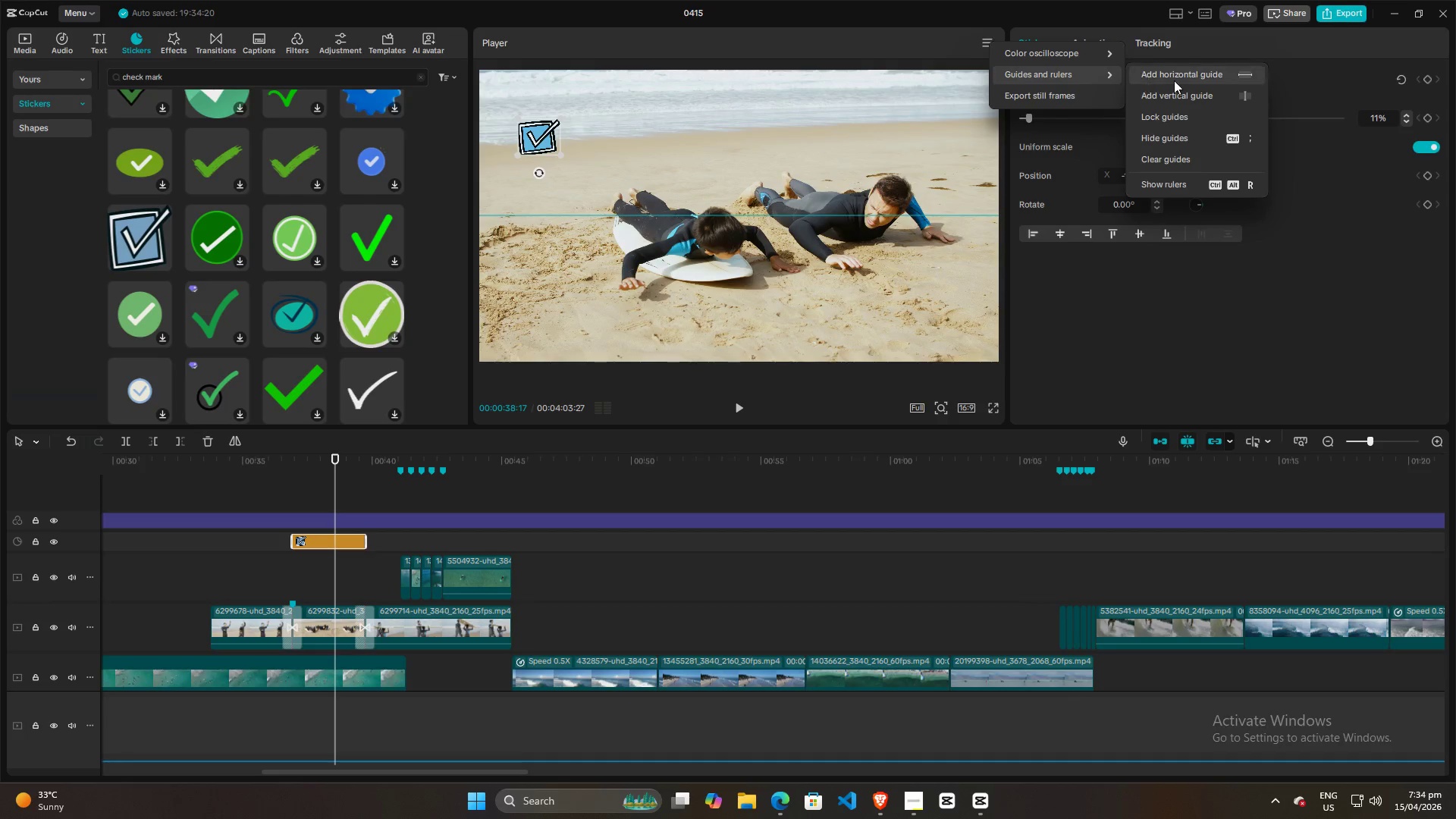 
left_click([1173, 93])
 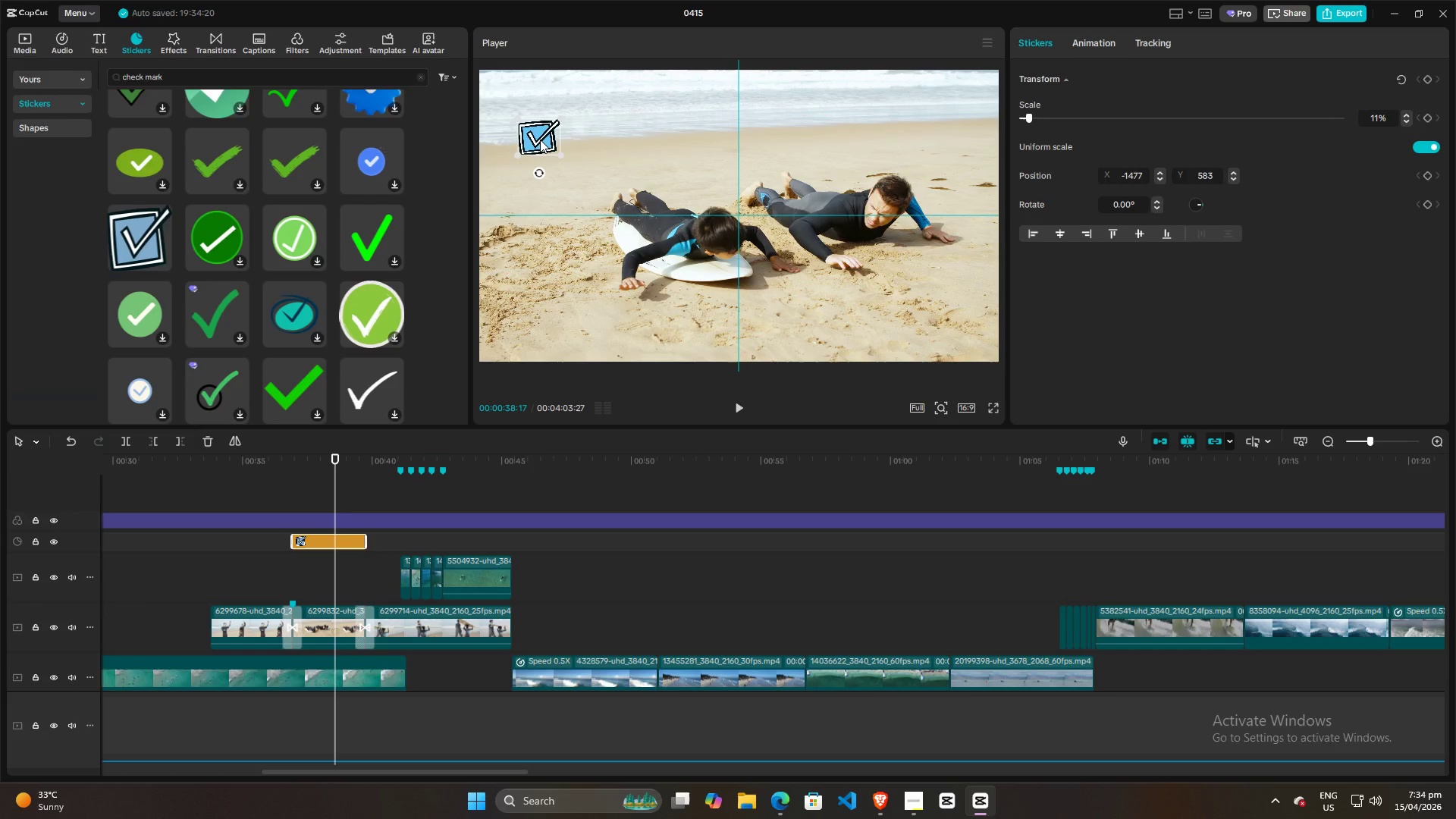 
left_click_drag(start_coordinate=[538, 140], to_coordinate=[536, 148])
 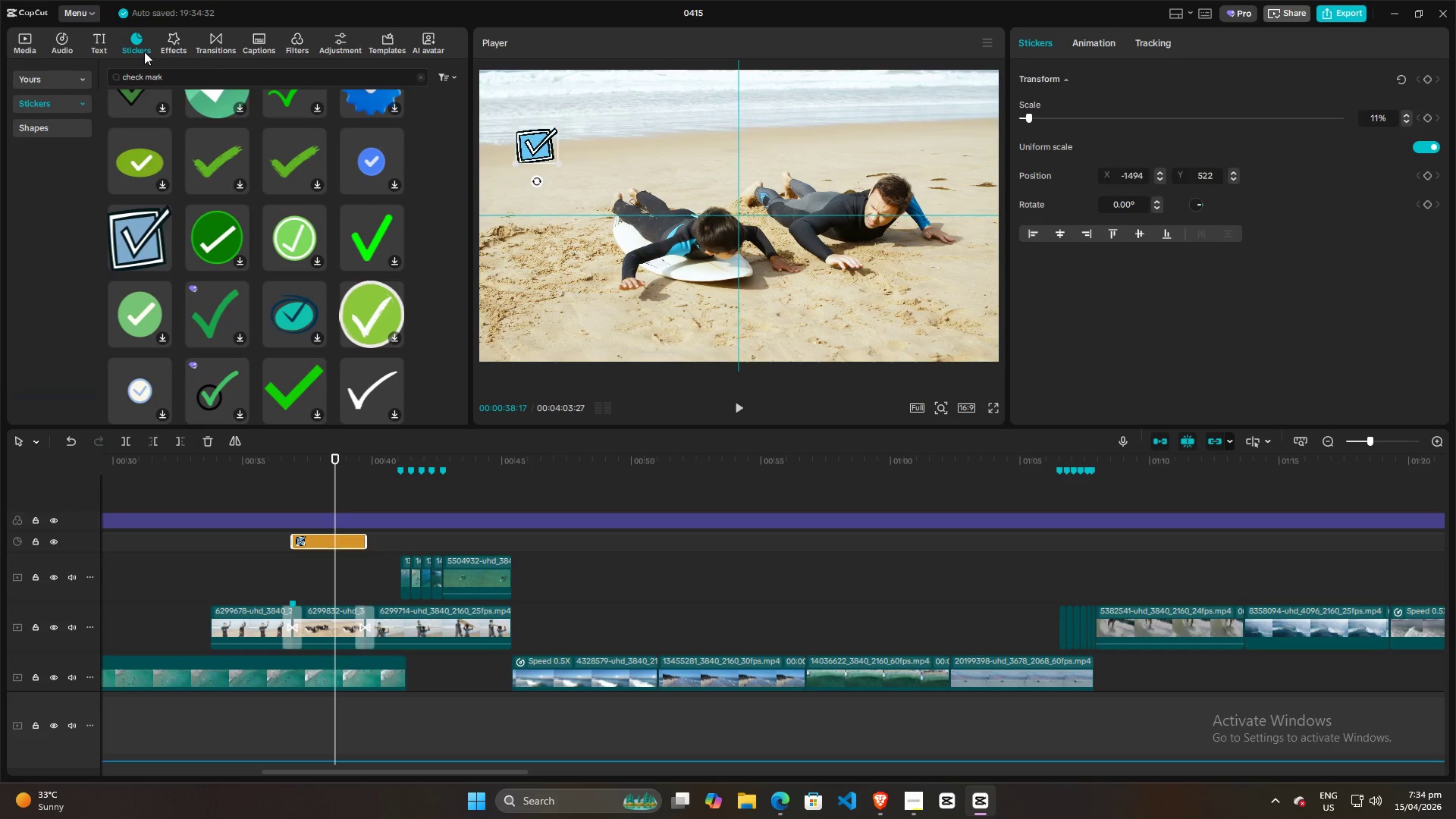 
key(Alt+AltLeft)
 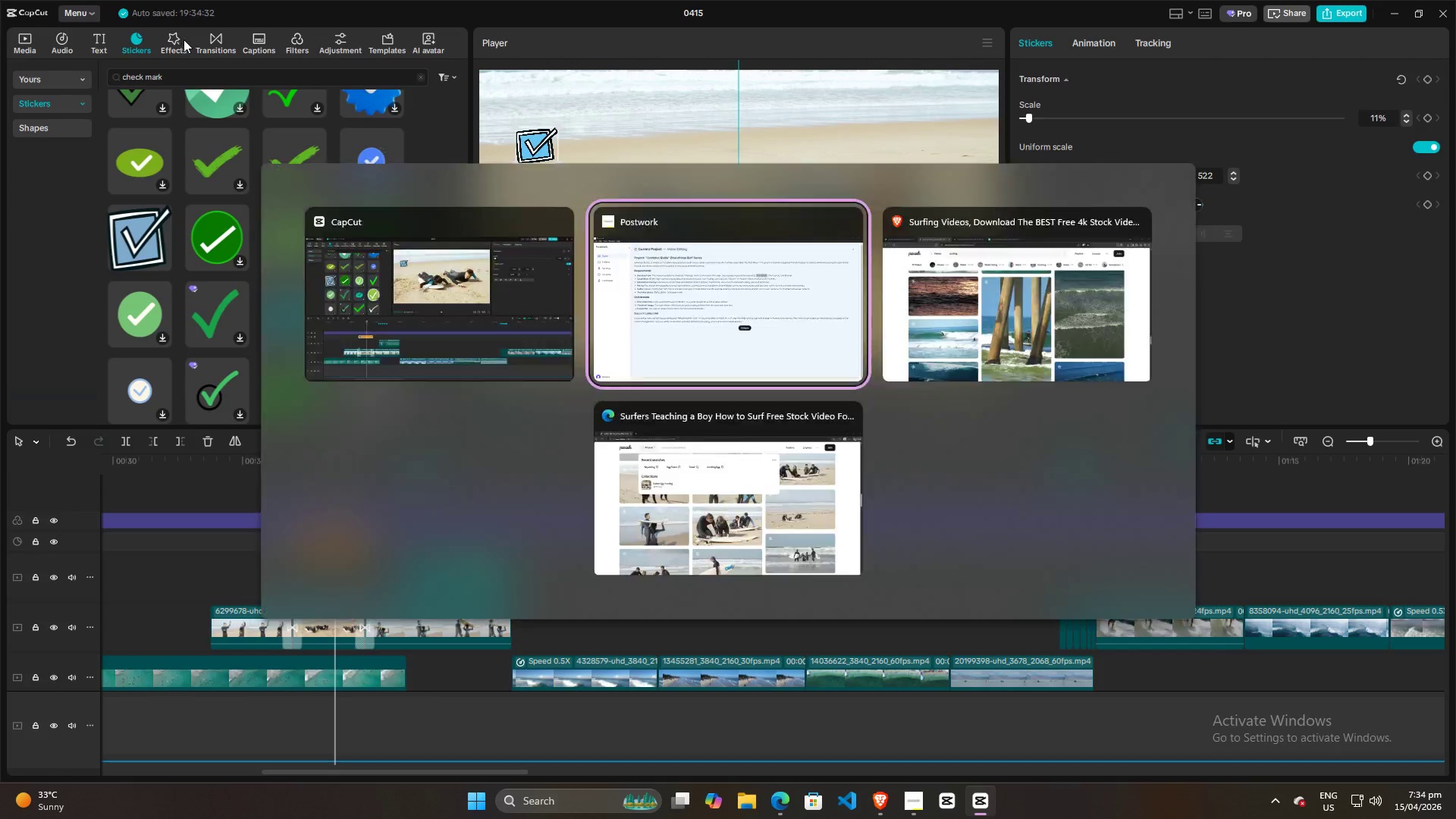 
key(Alt+Tab)